 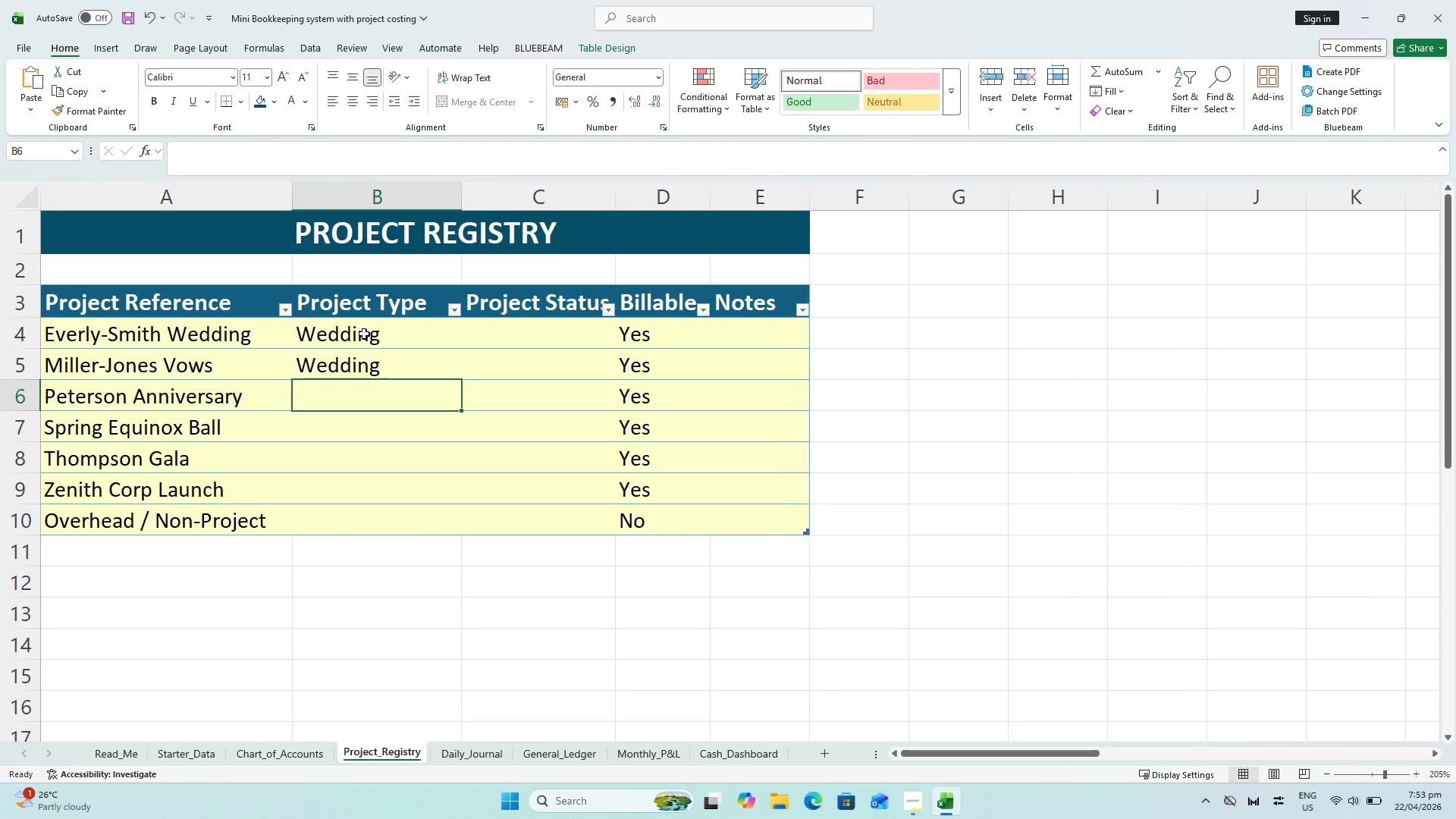 
type(Annivera)
key(Backspace)
type(sary Event)
 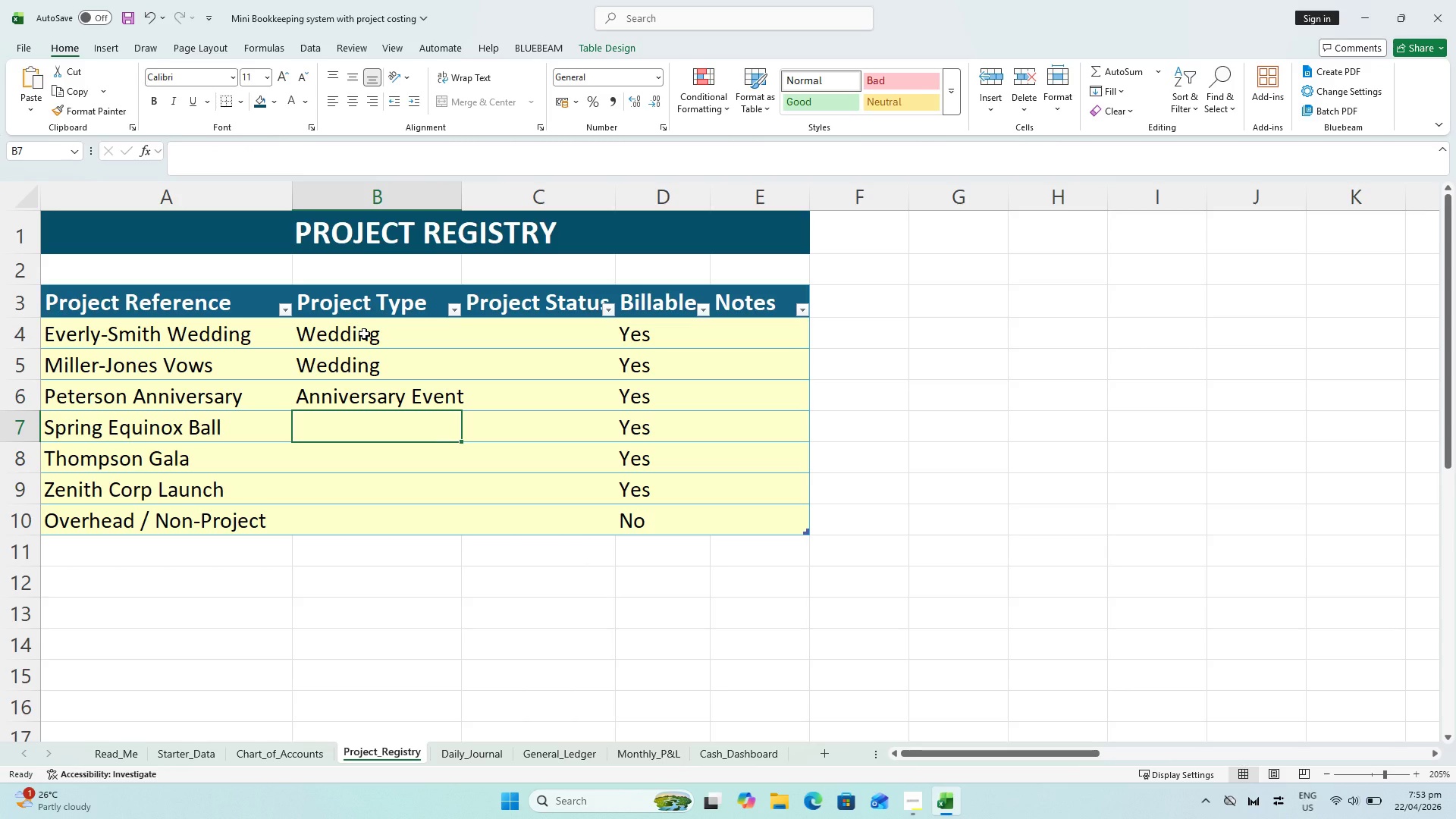 
 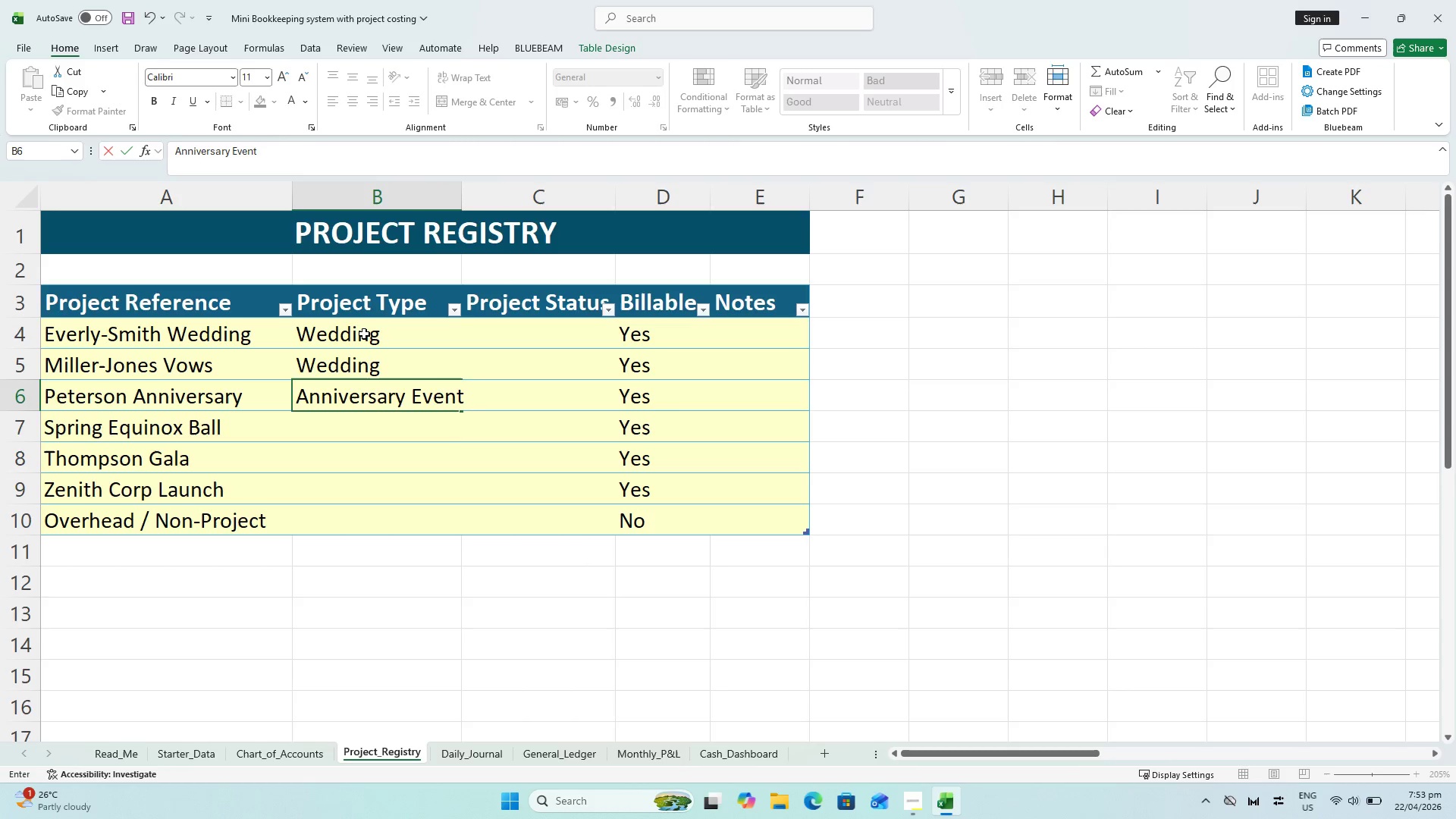 
key(Enter)
 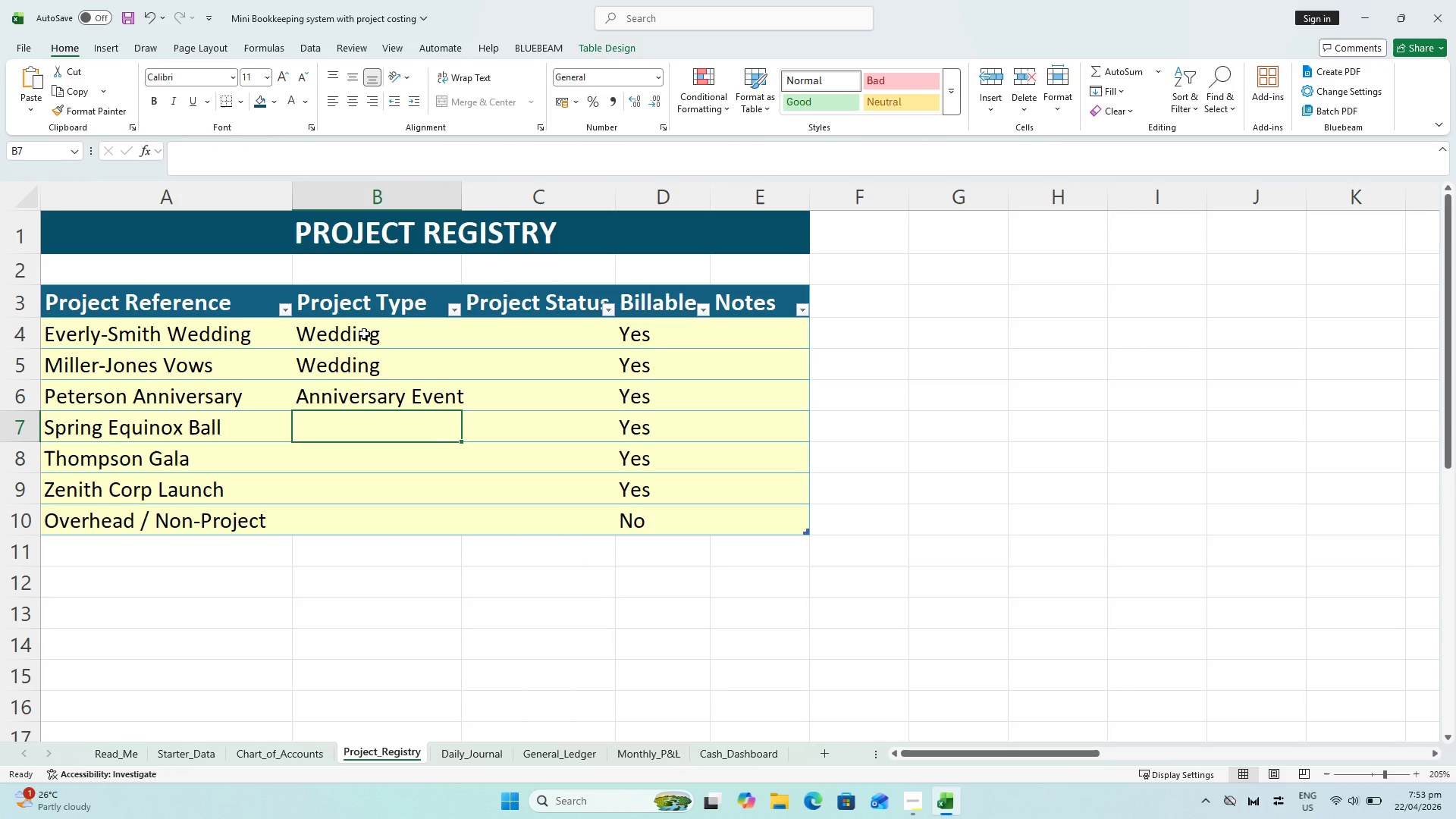 
type(Gala / D)
key(Backspace)
type(Social Event)
 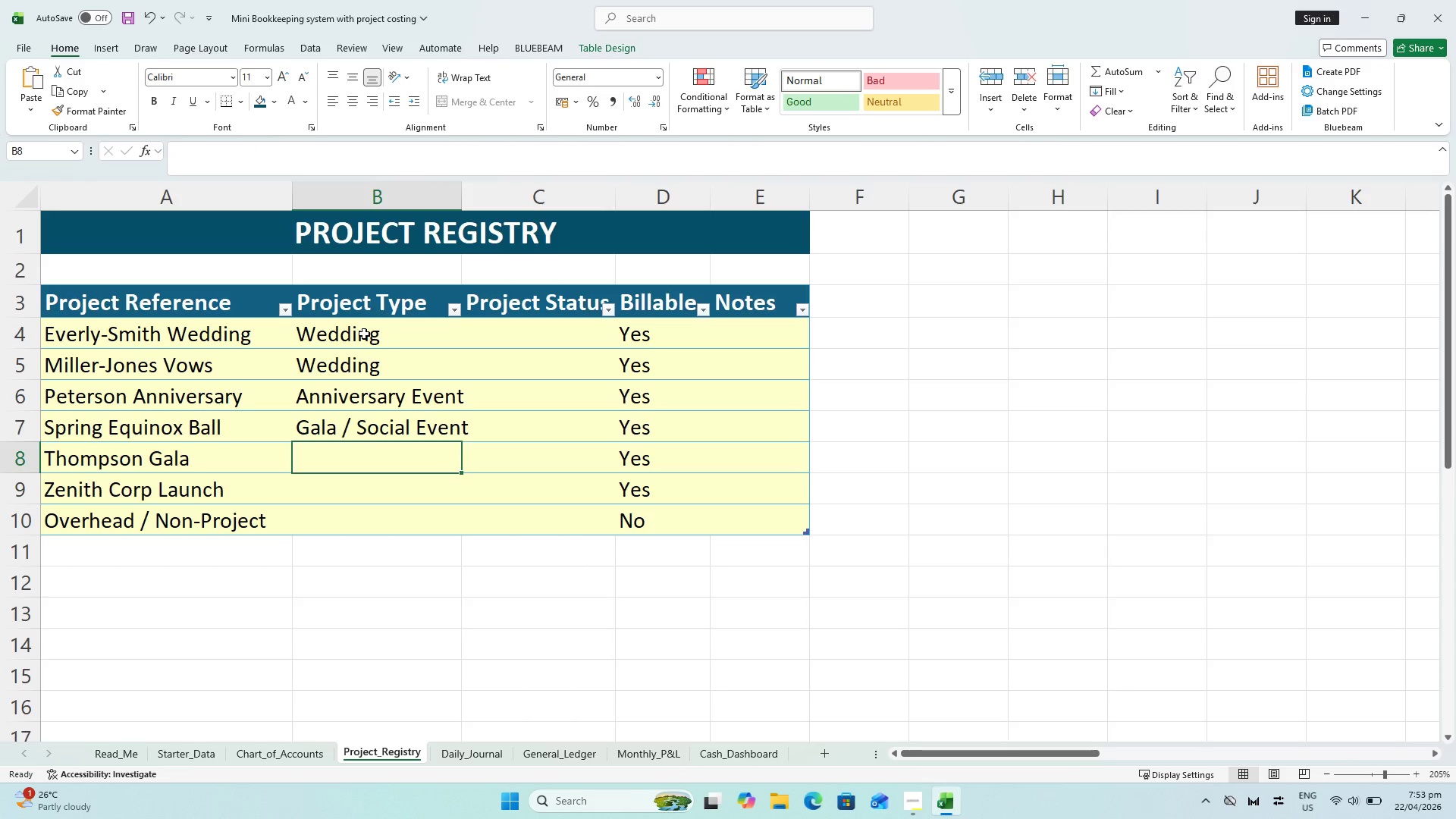 
 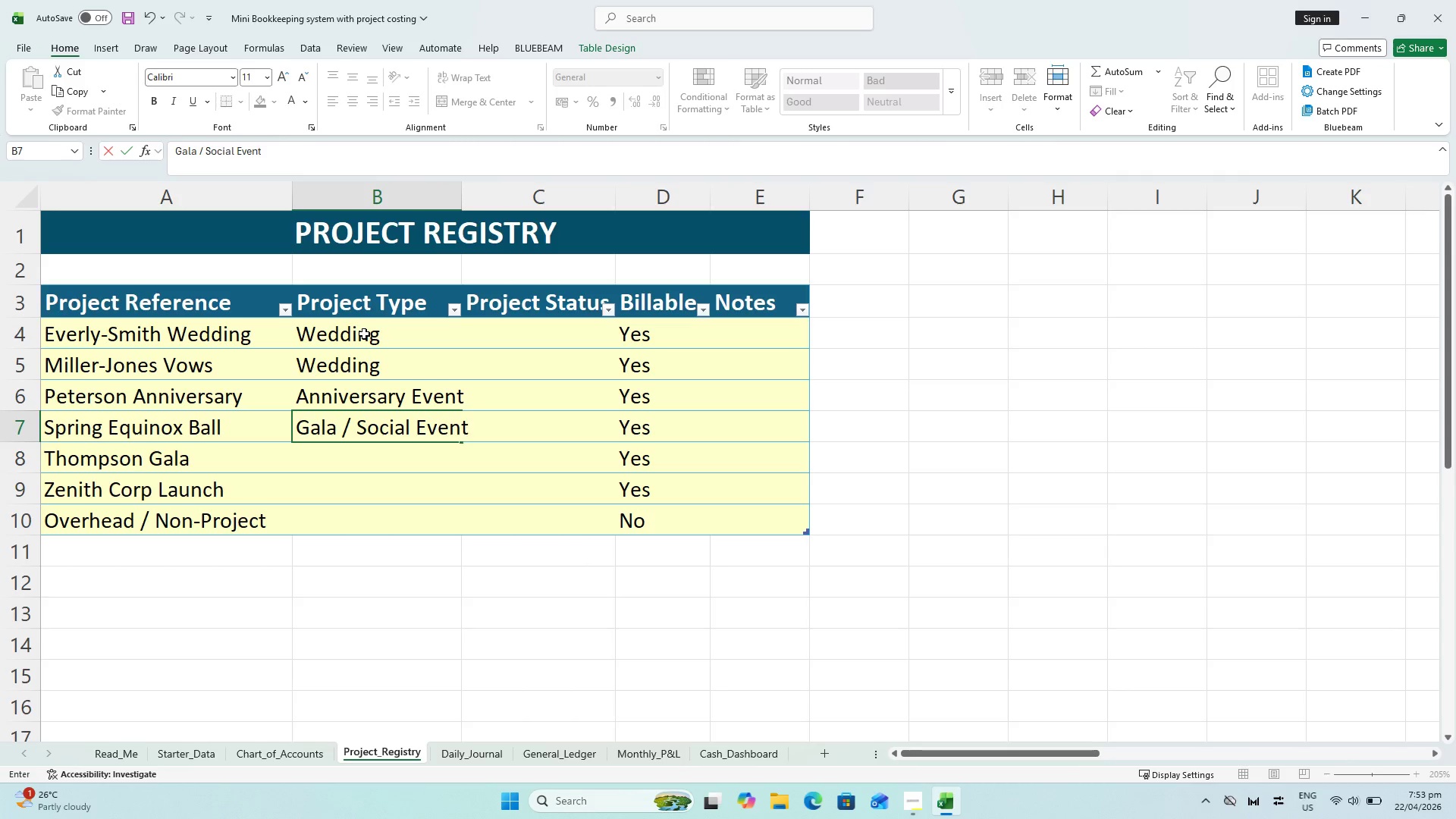 
key(Enter)
 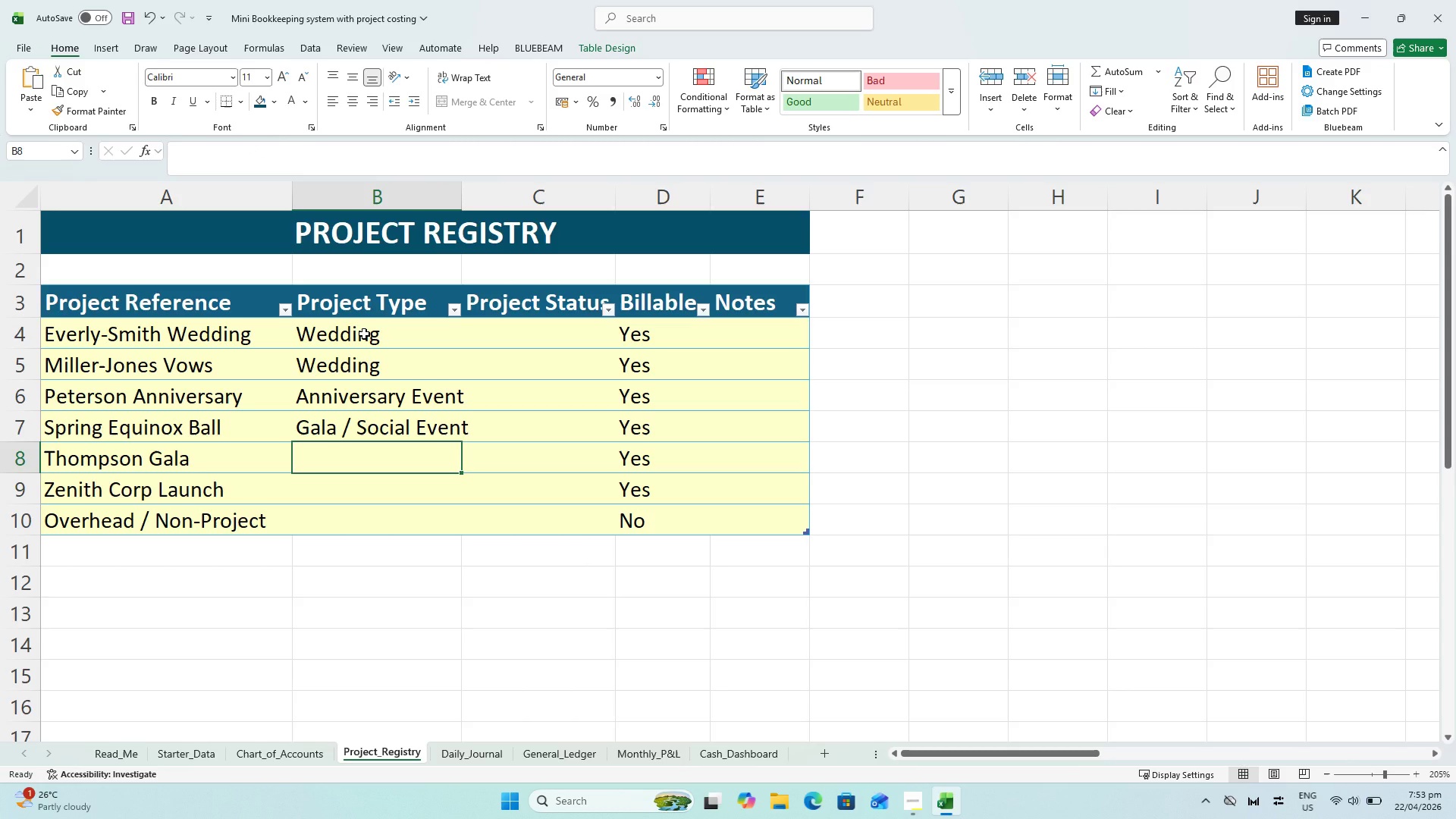 
type(Gala / Formal Evenrt)
key(Backspace)
 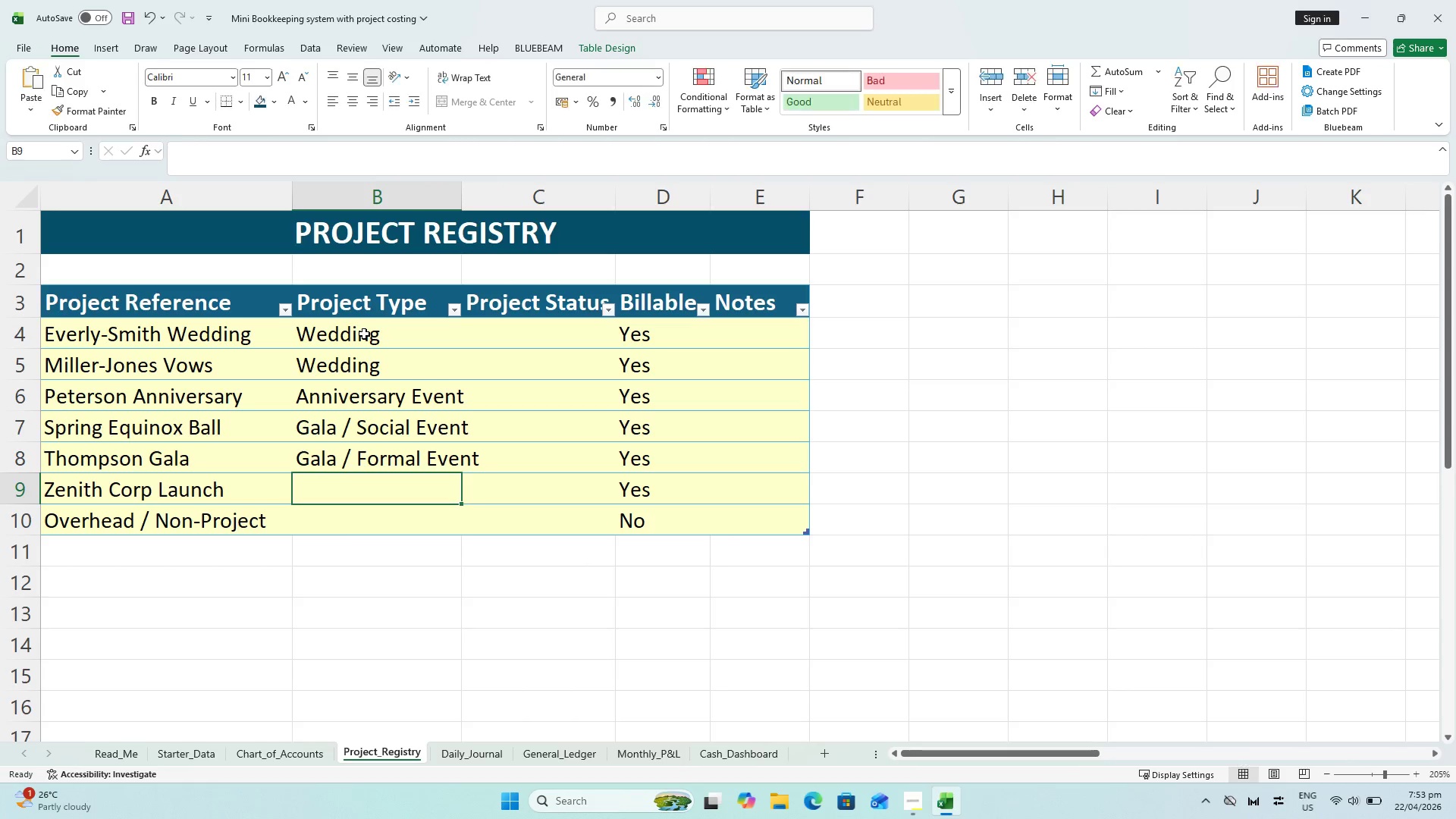 
 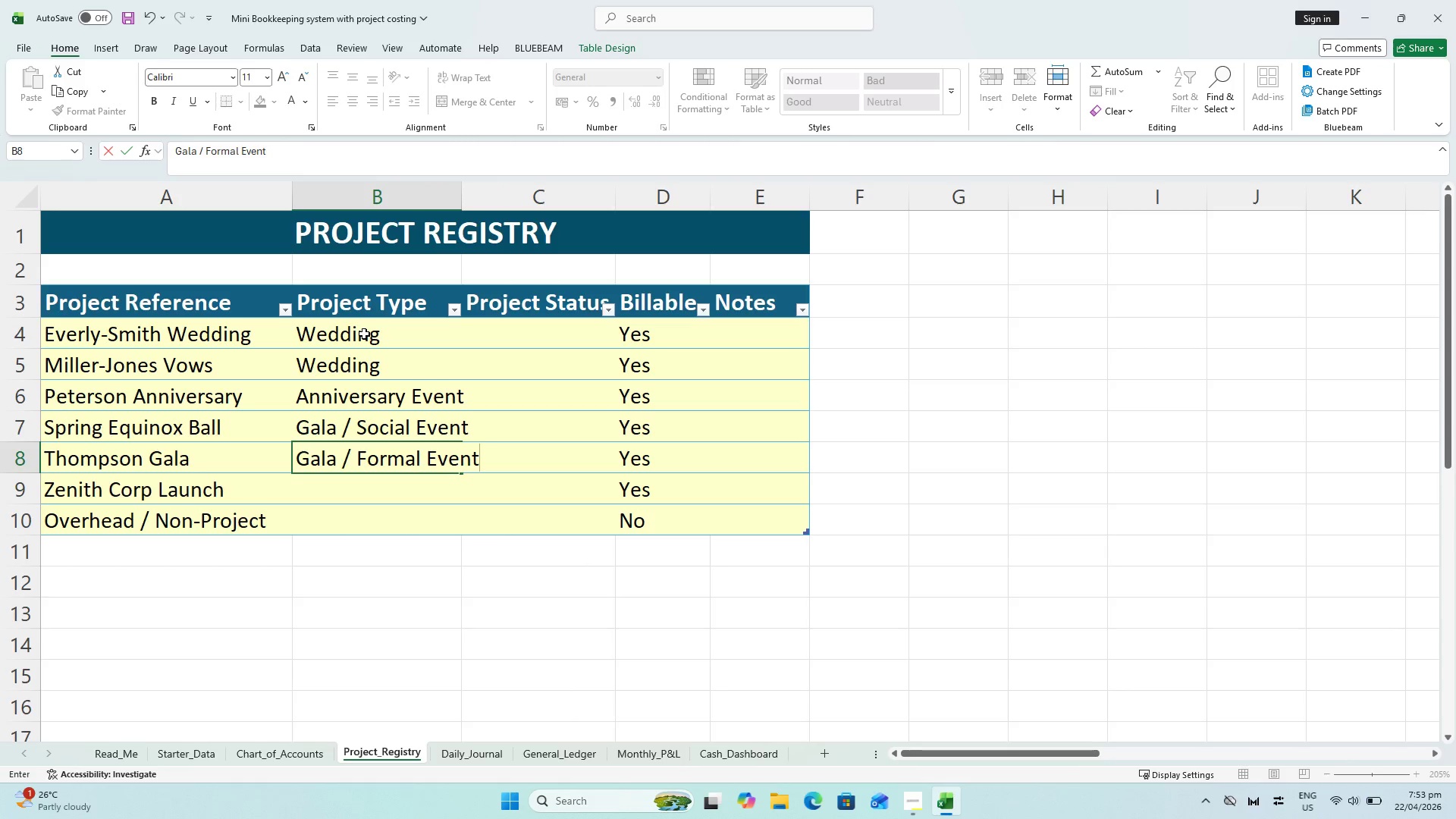 
key(Enter)
 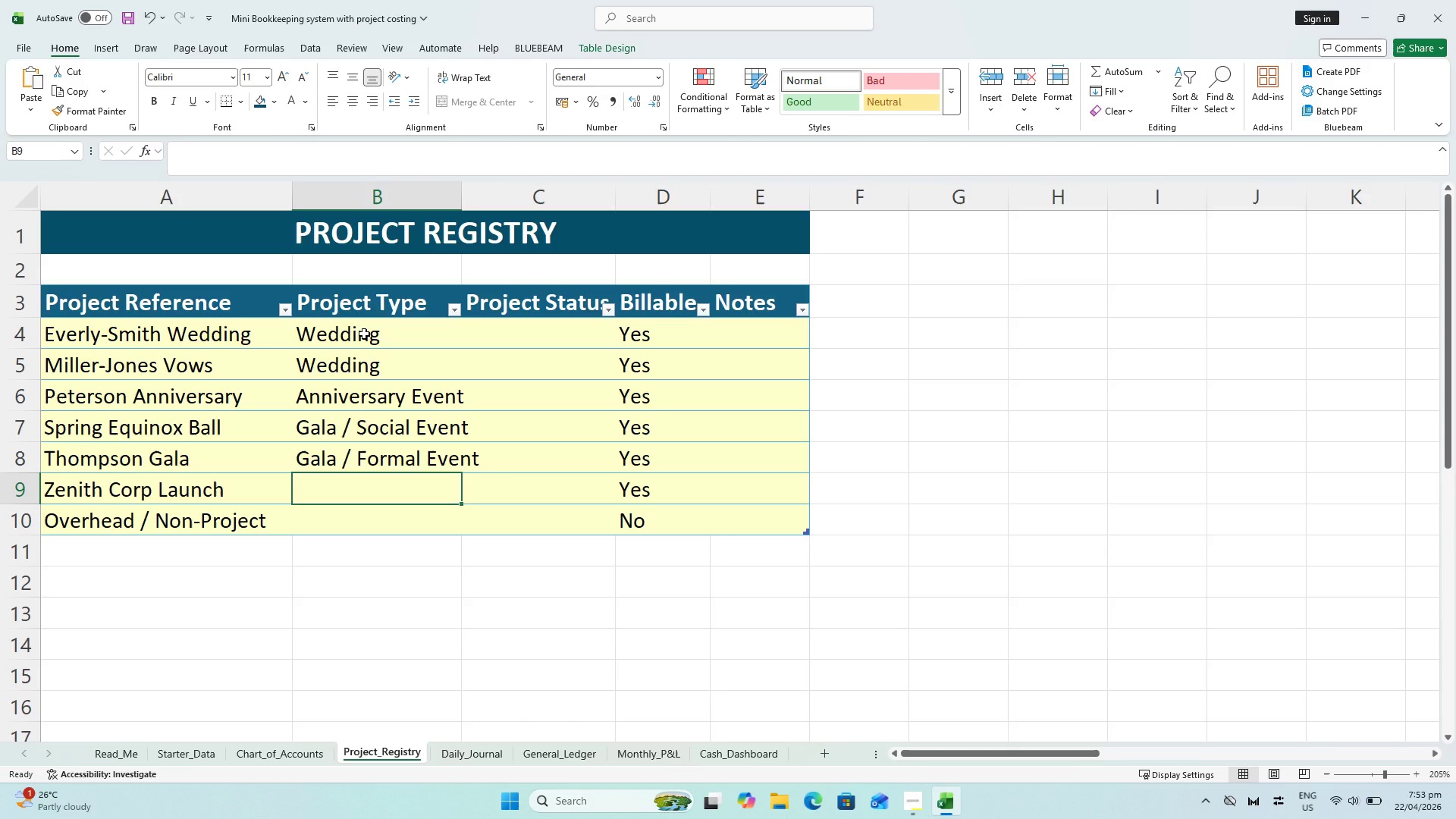 
type(Corporate Event)
 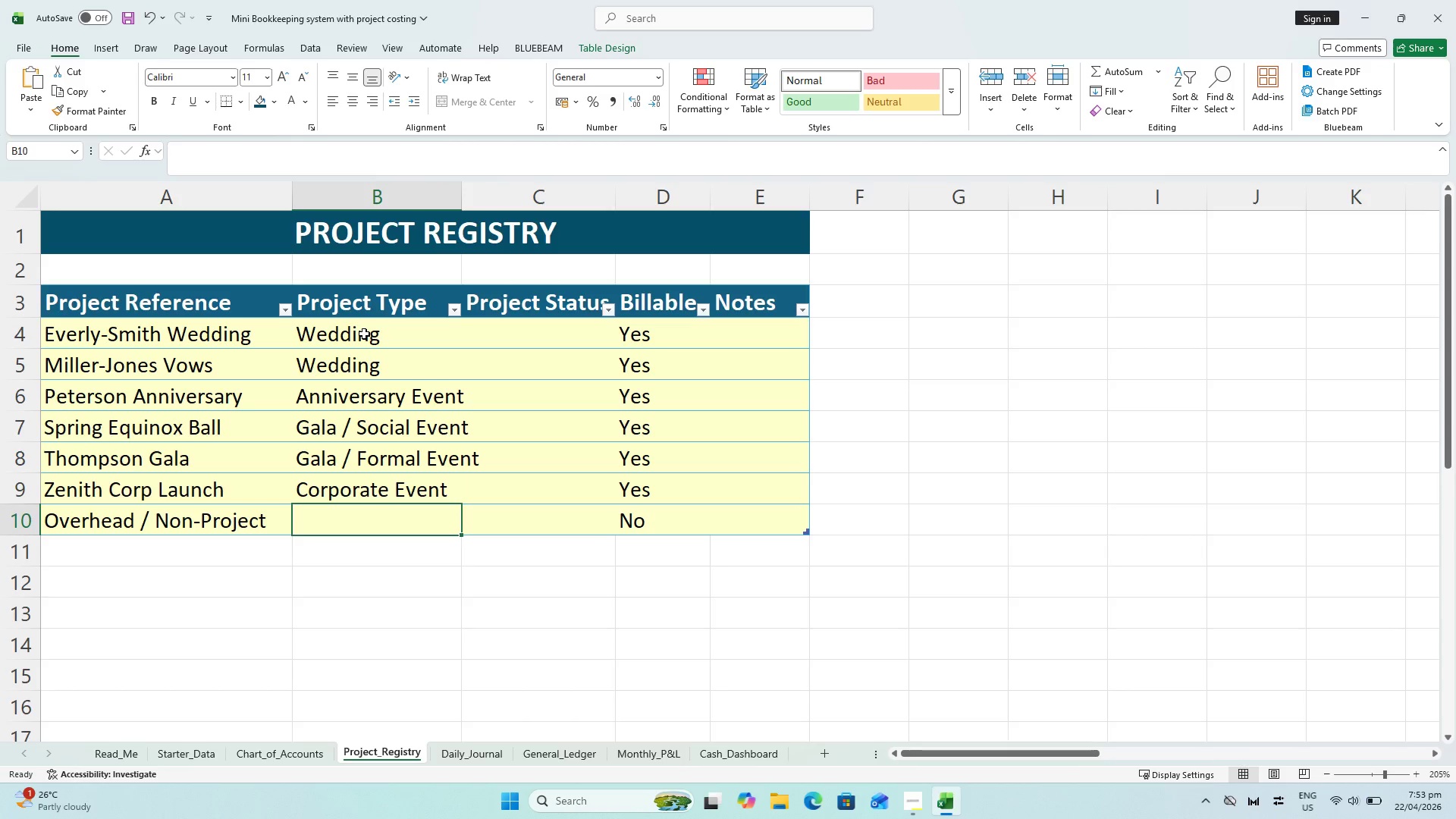 
 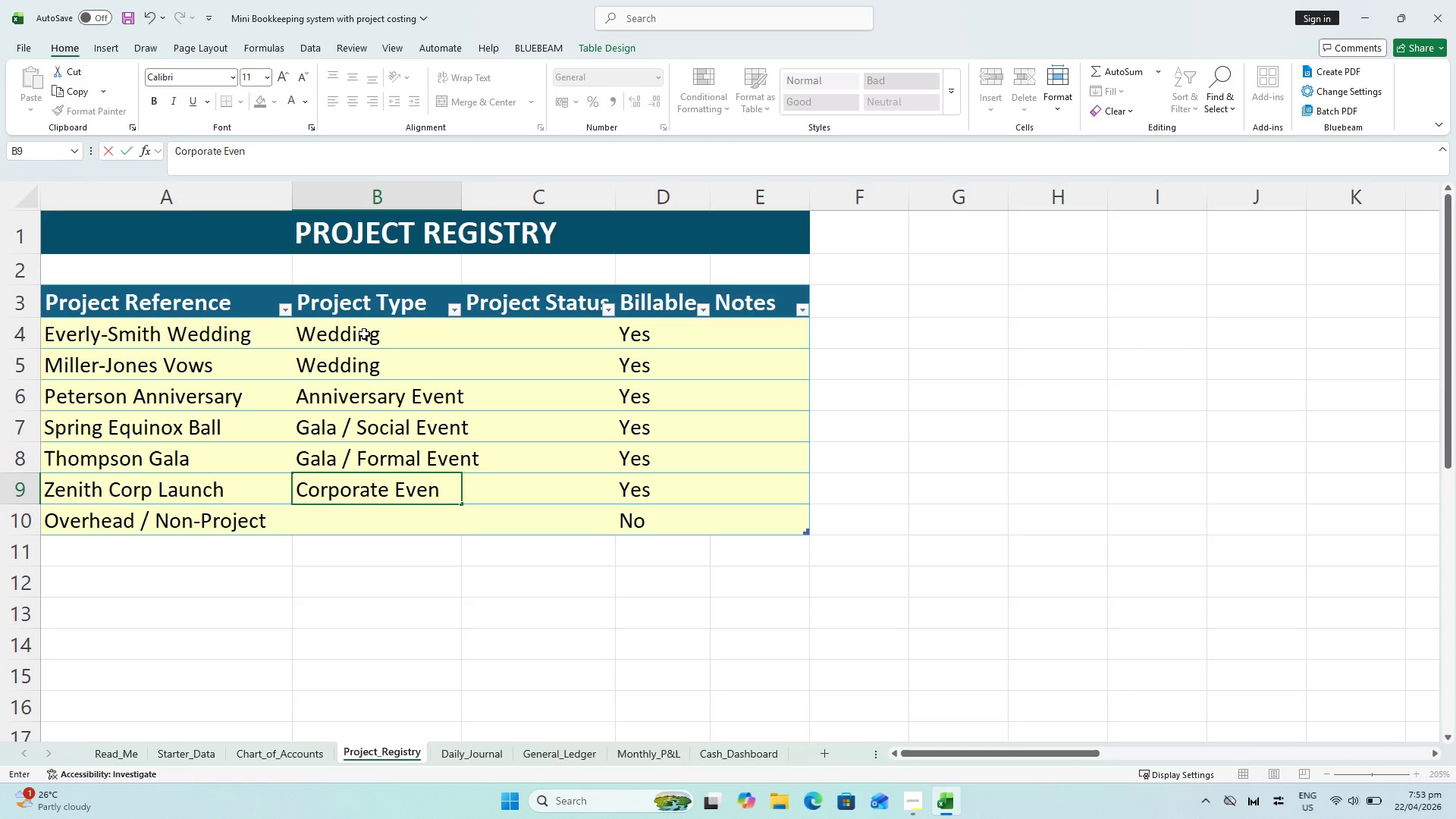 
key(Enter)
 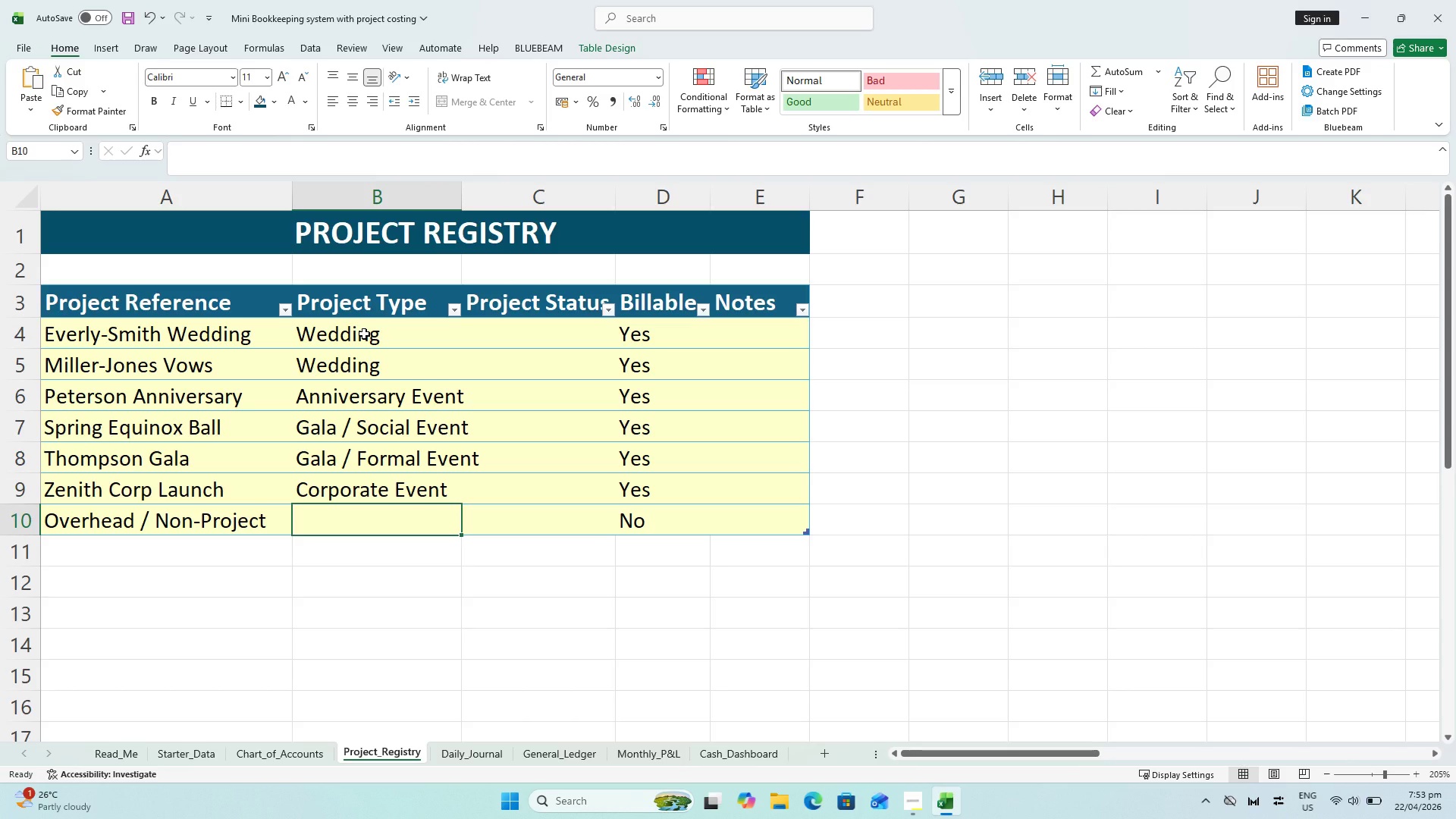 
type(Internal / Overhead)
 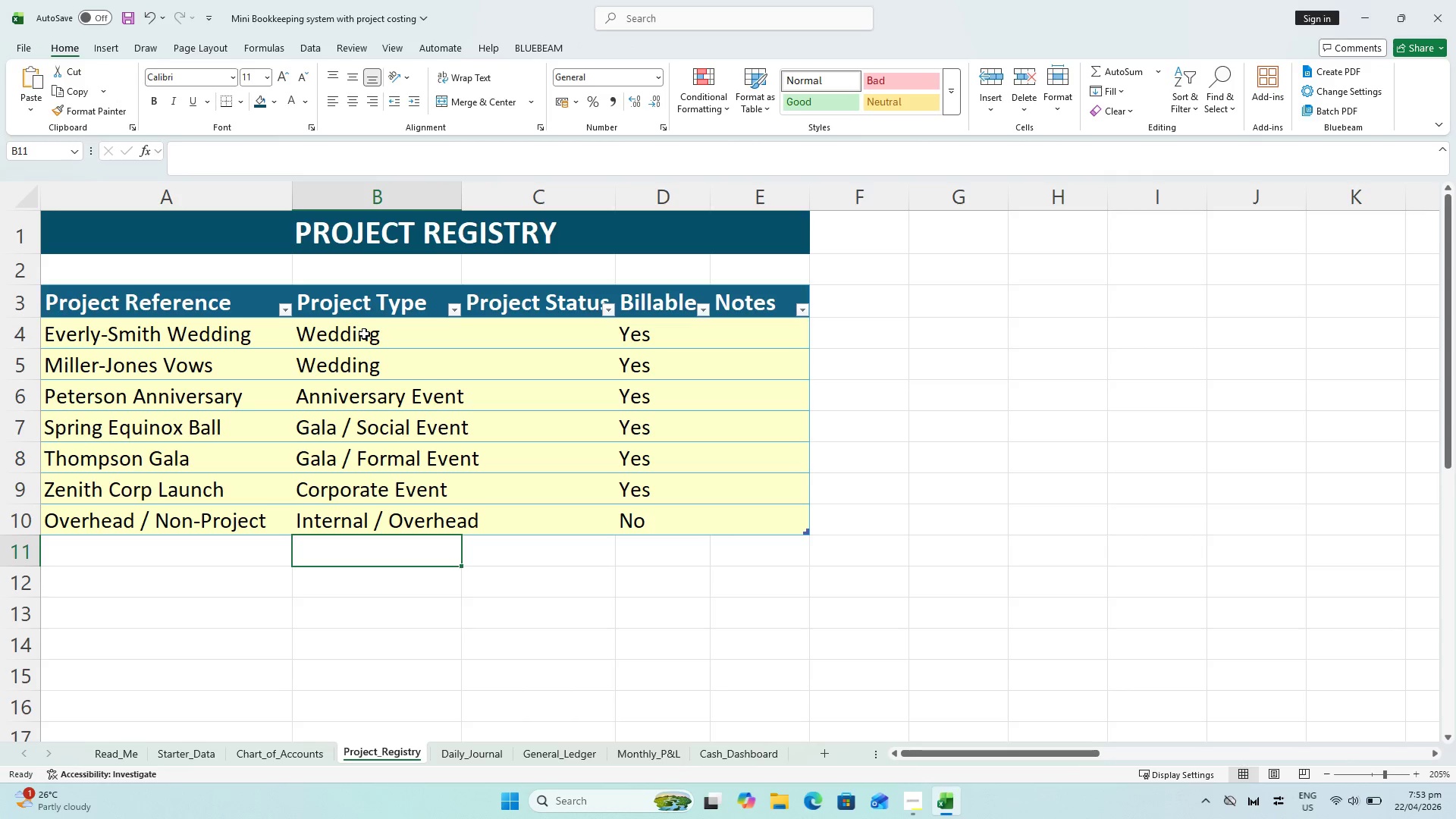 
 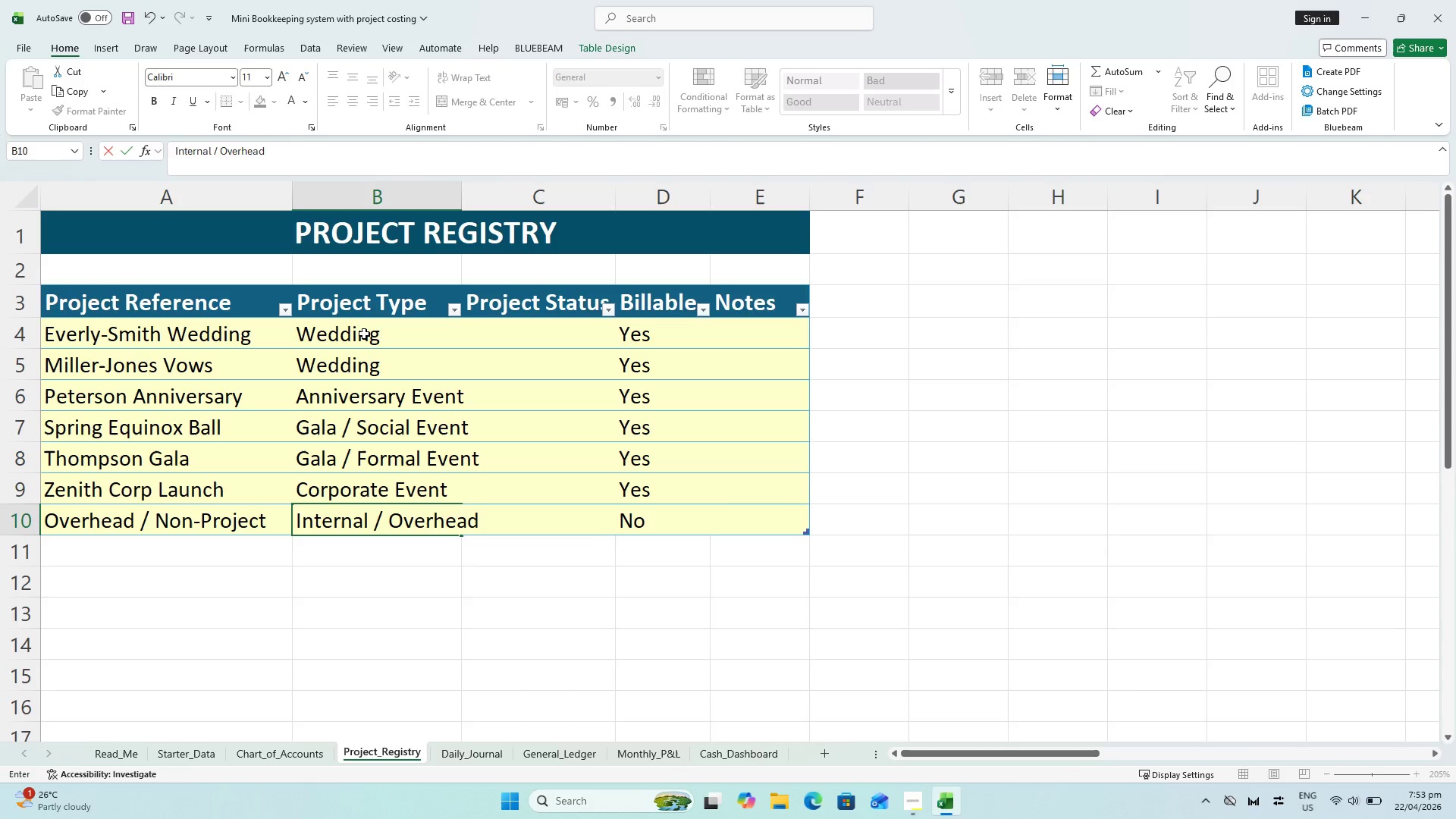 
key(Enter)
 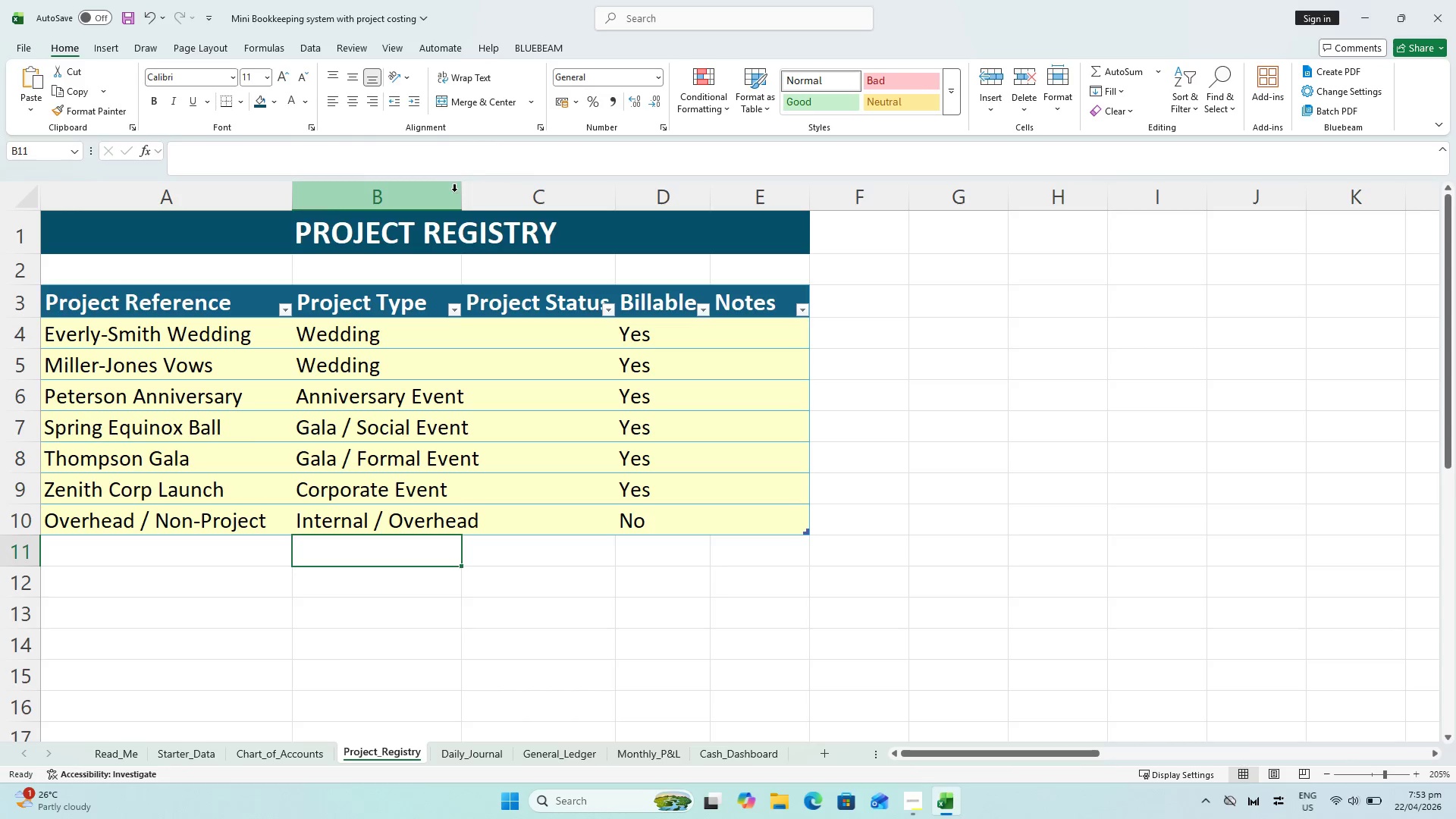 
double_click([460, 196])
 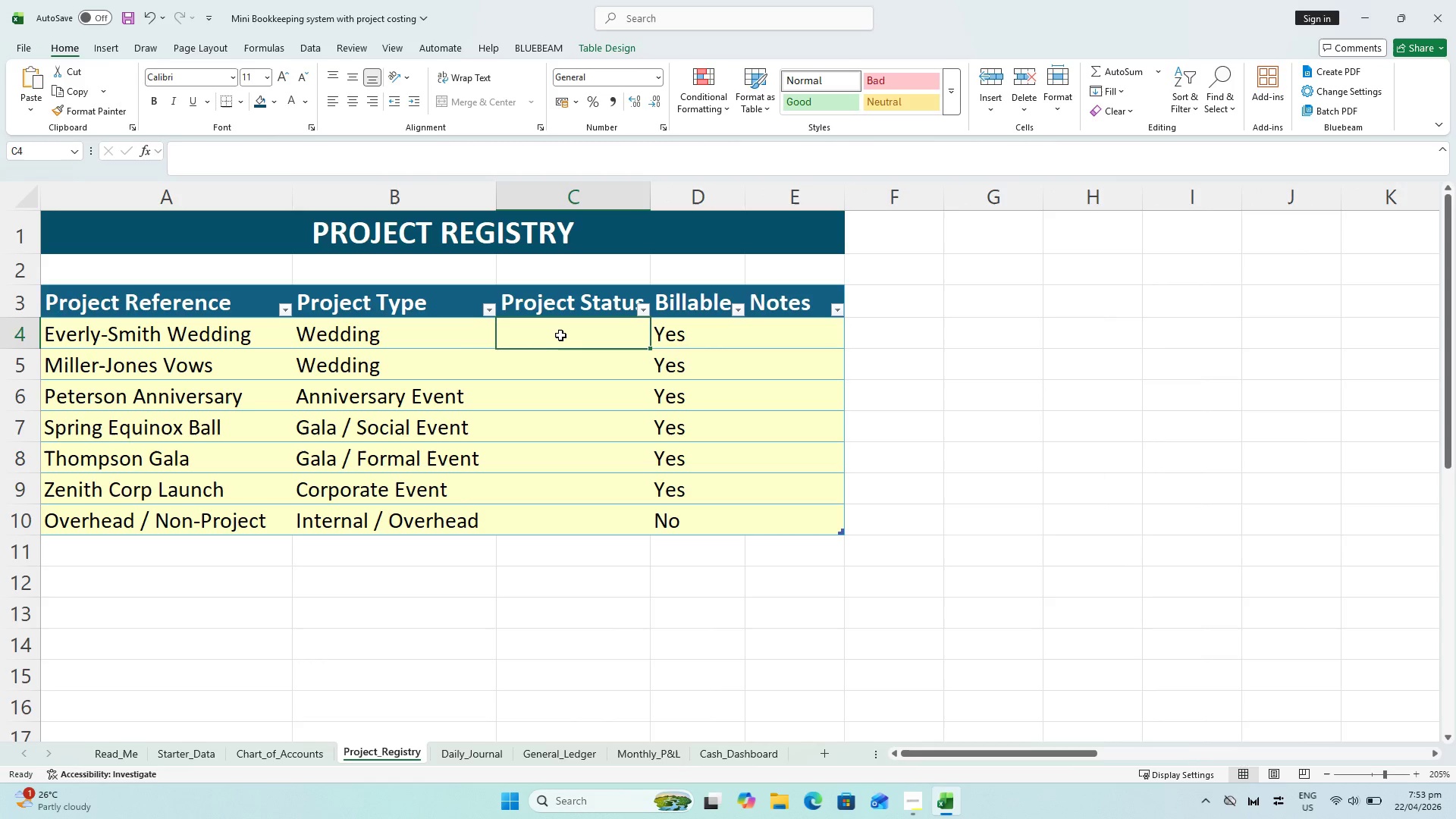 
key(Control+S)
 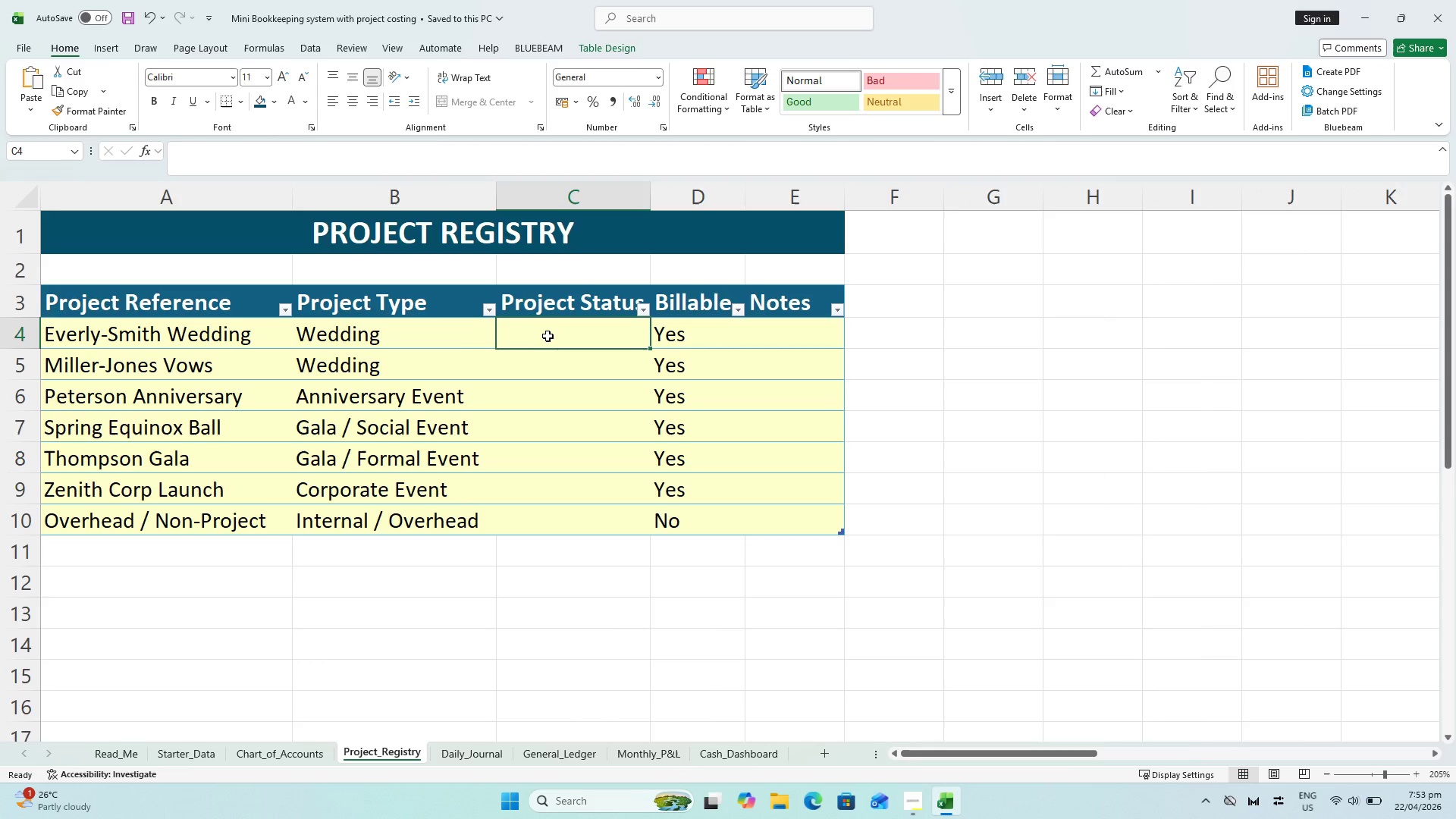 
type(Cio )
key(Backspace)
key(Backspace)
key(Backspace)
key(Backspace)
type(Completed)
 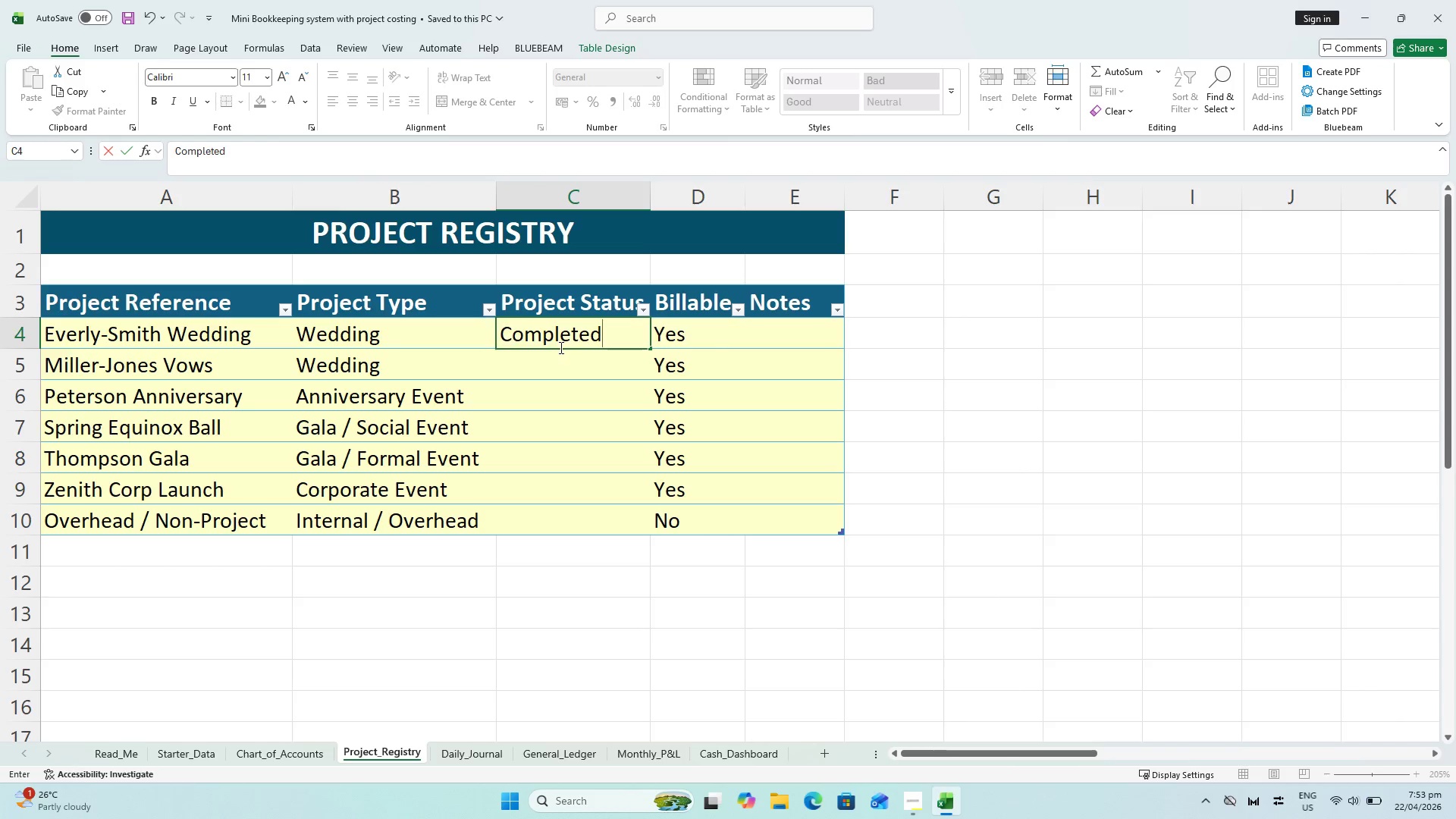 
key(Enter)
 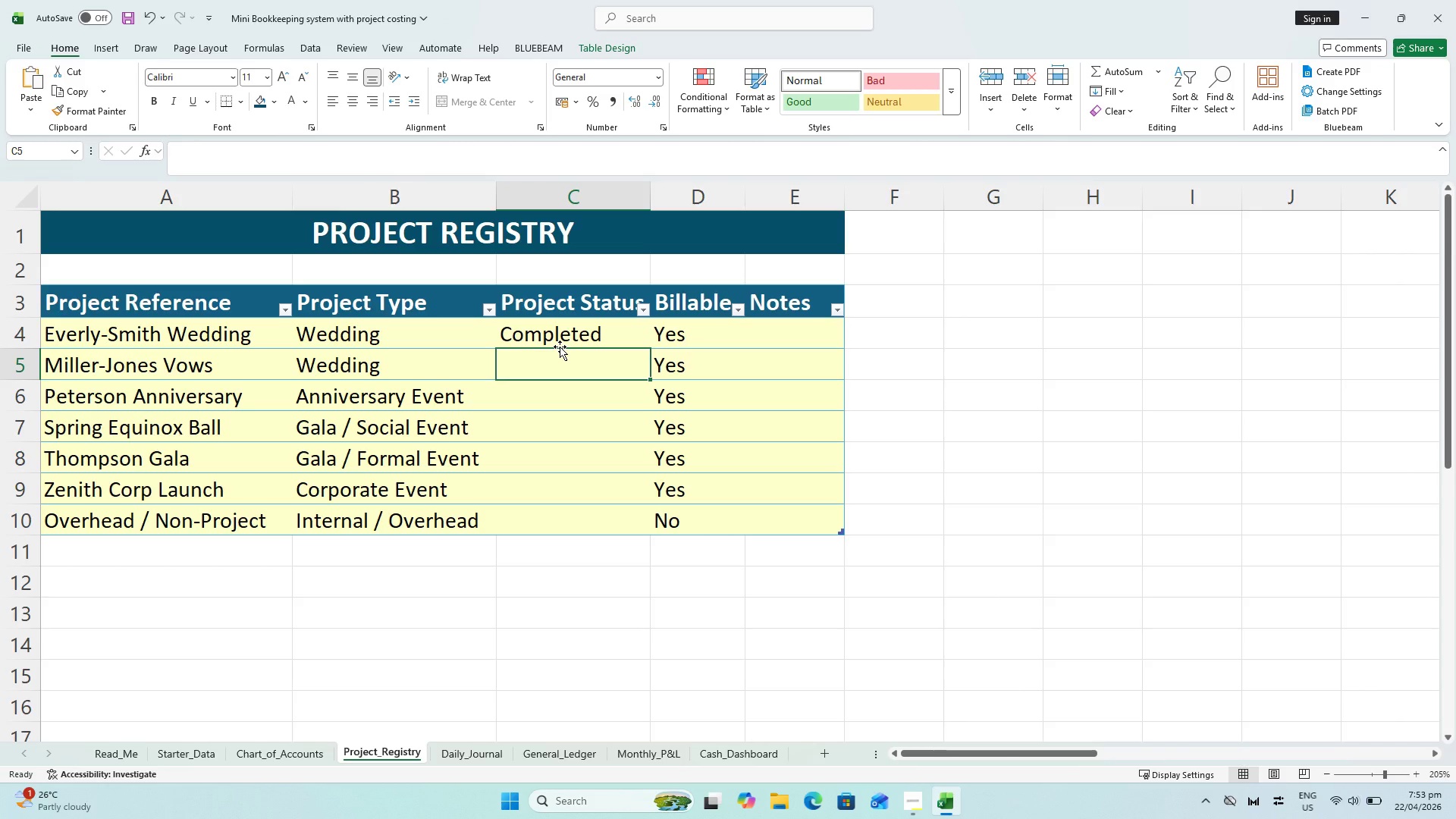 
key(Shift+ShiftLeft)
 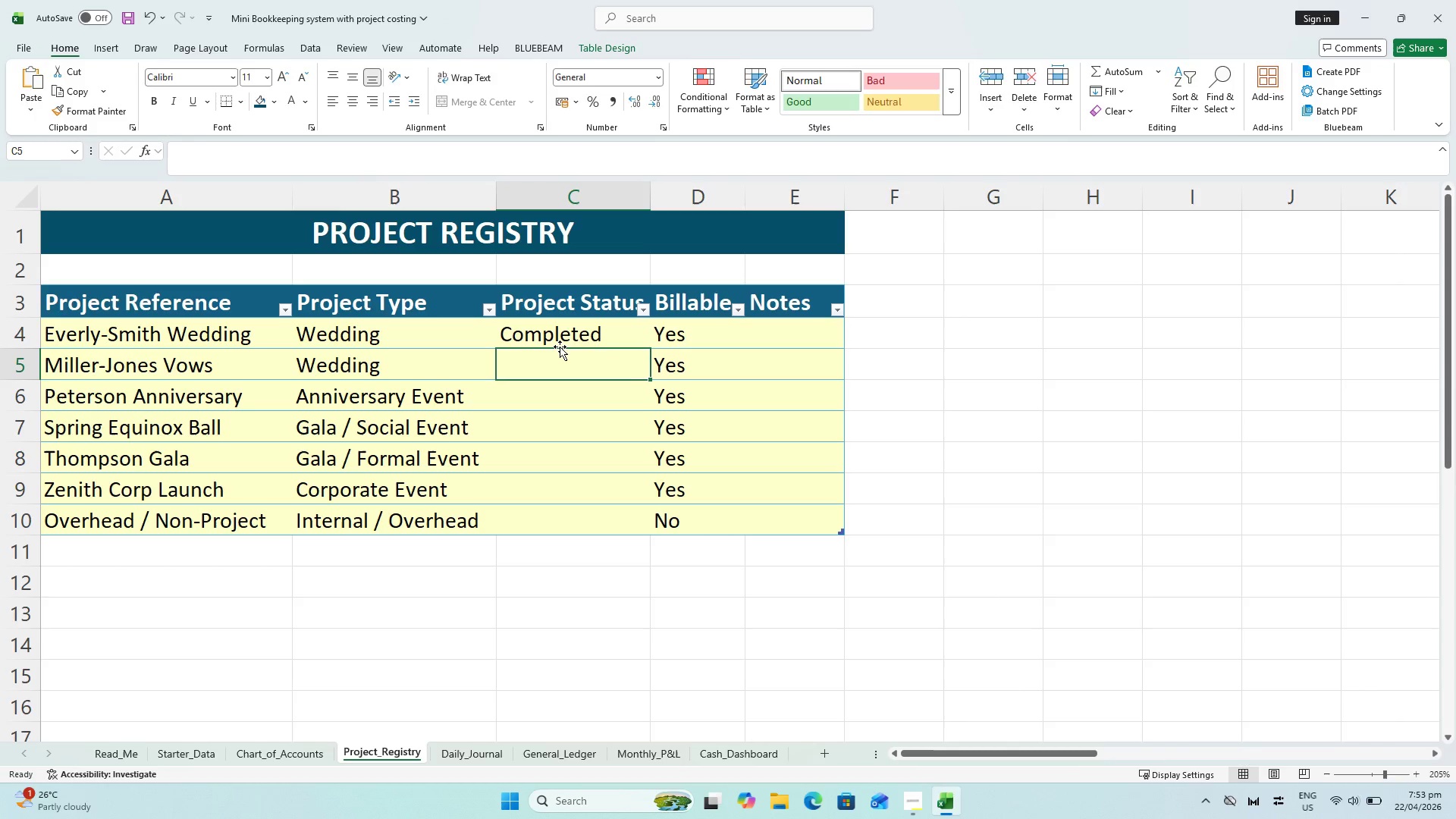 
key(Shift+ShiftLeft)
 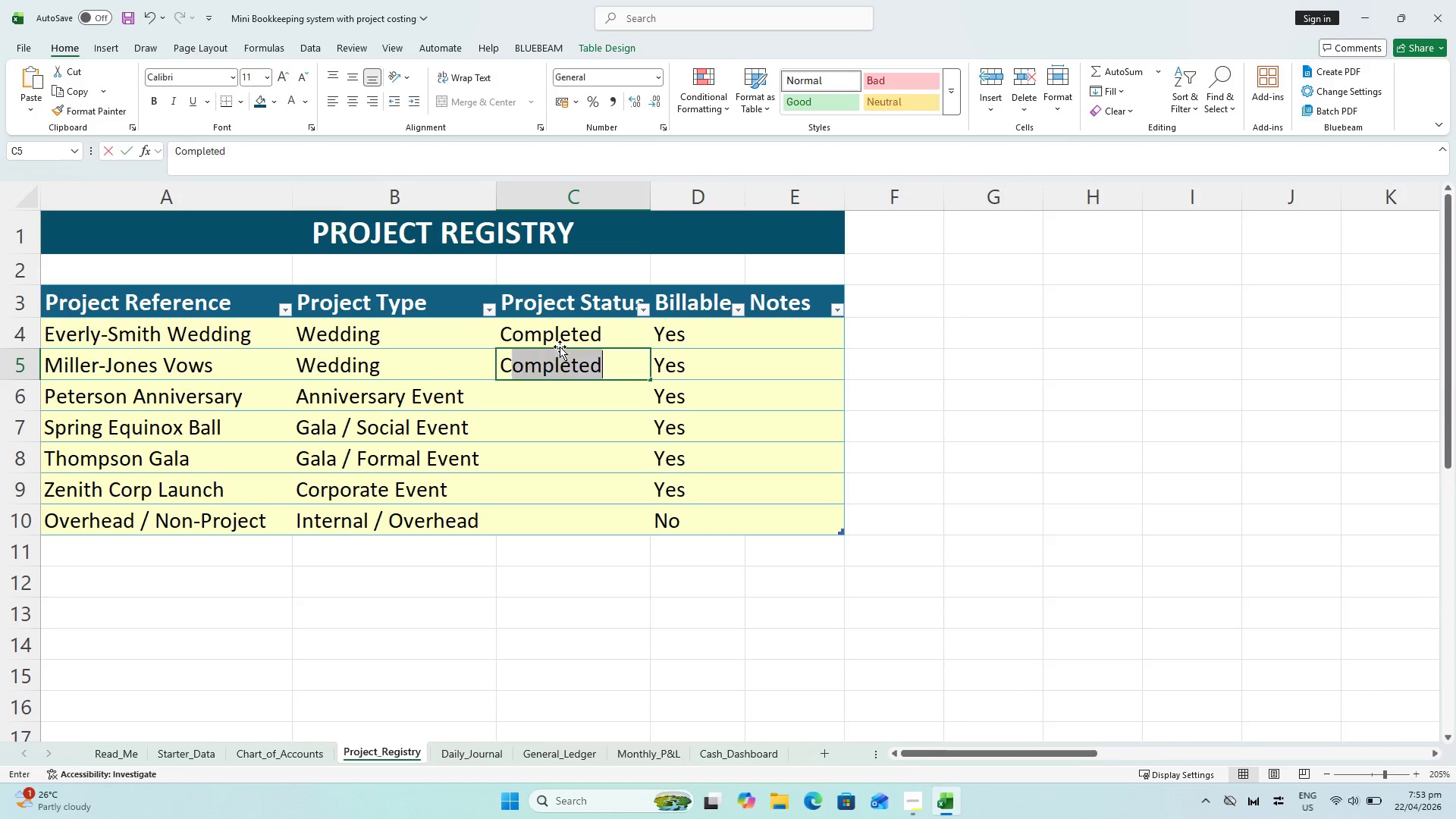 
key(Shift+C)
 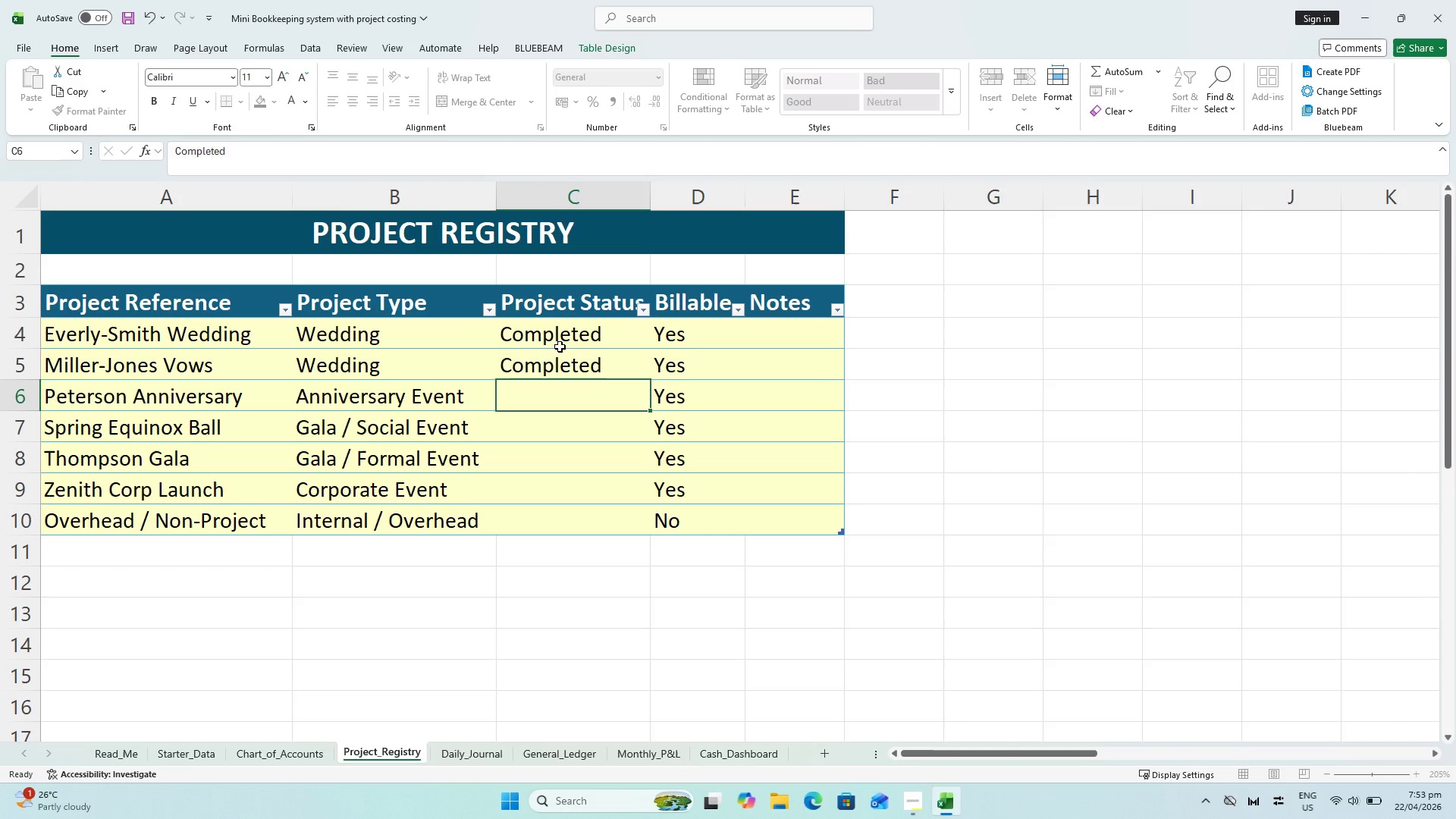 
key(Enter)
 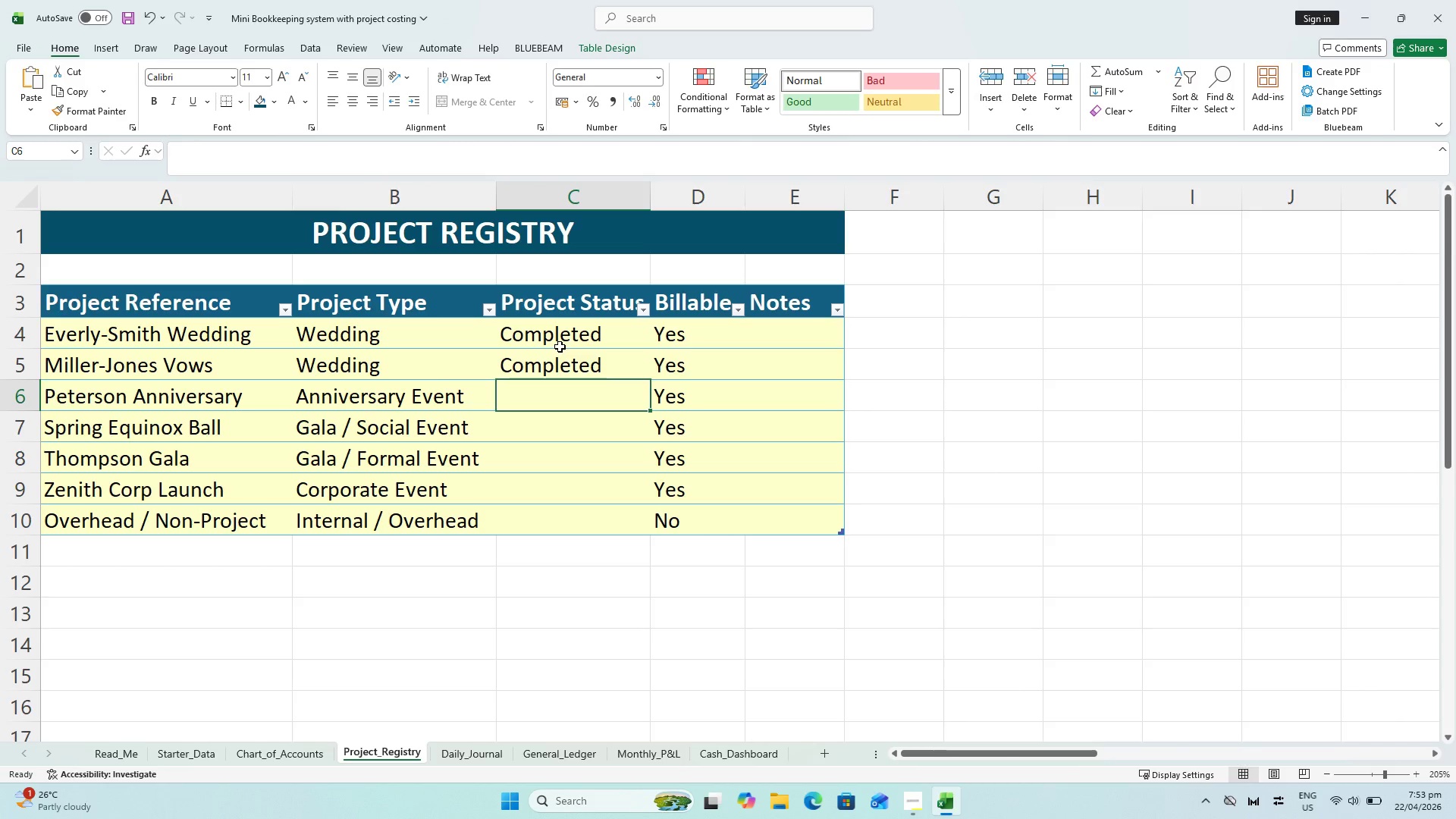 
key(Shift+ShiftLeft)
 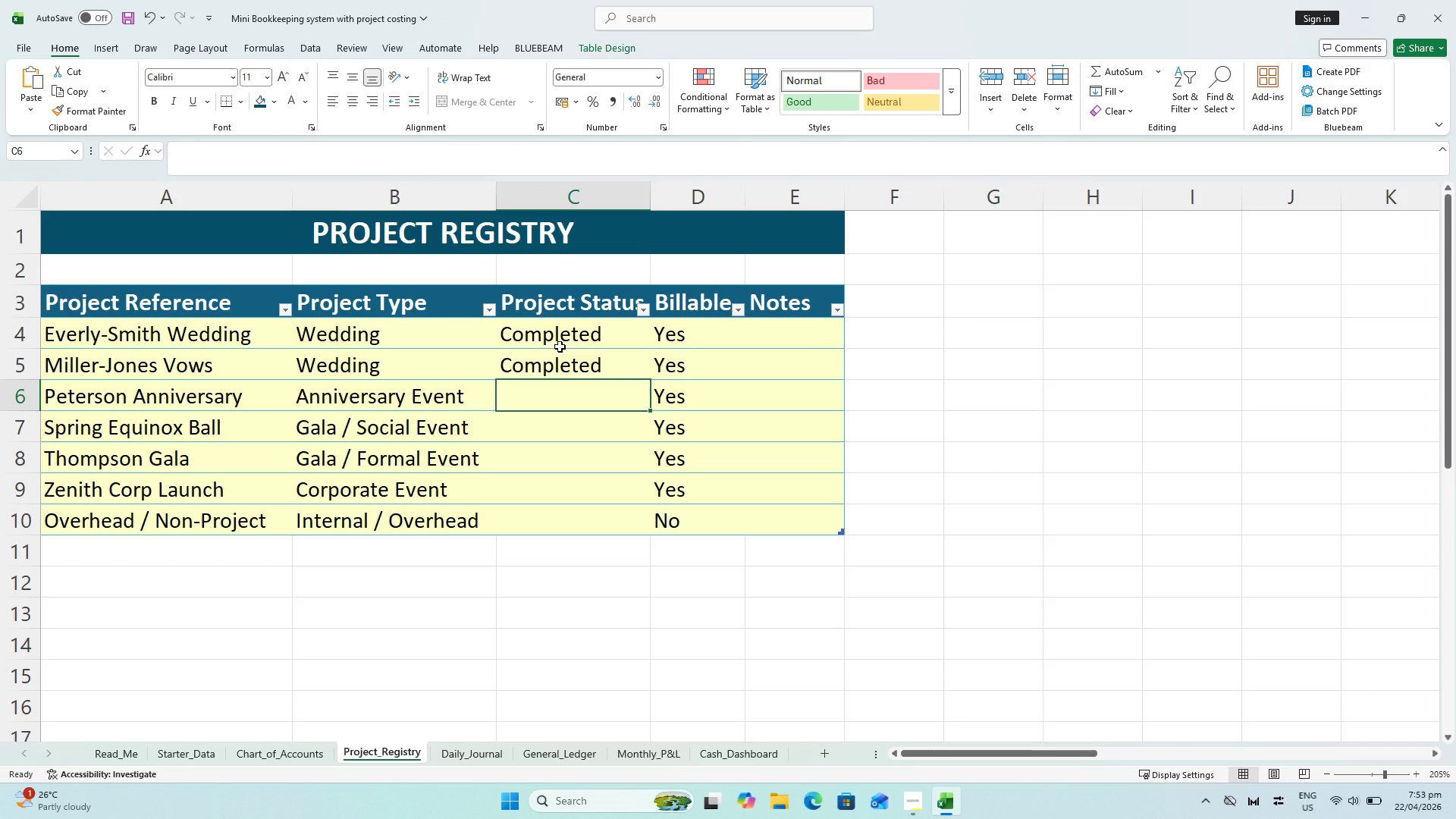 
key(Shift+C)
 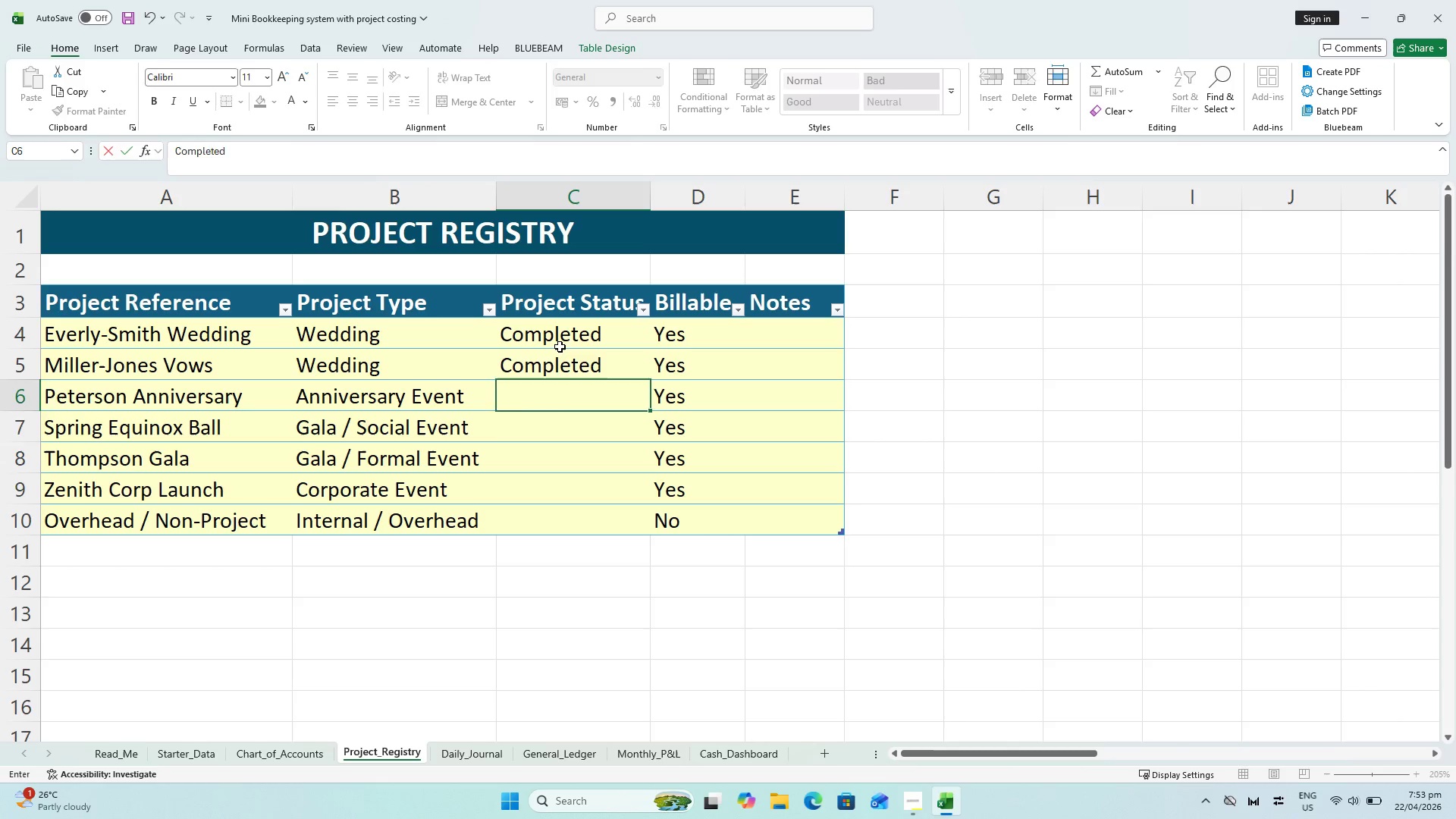 
key(Enter)
 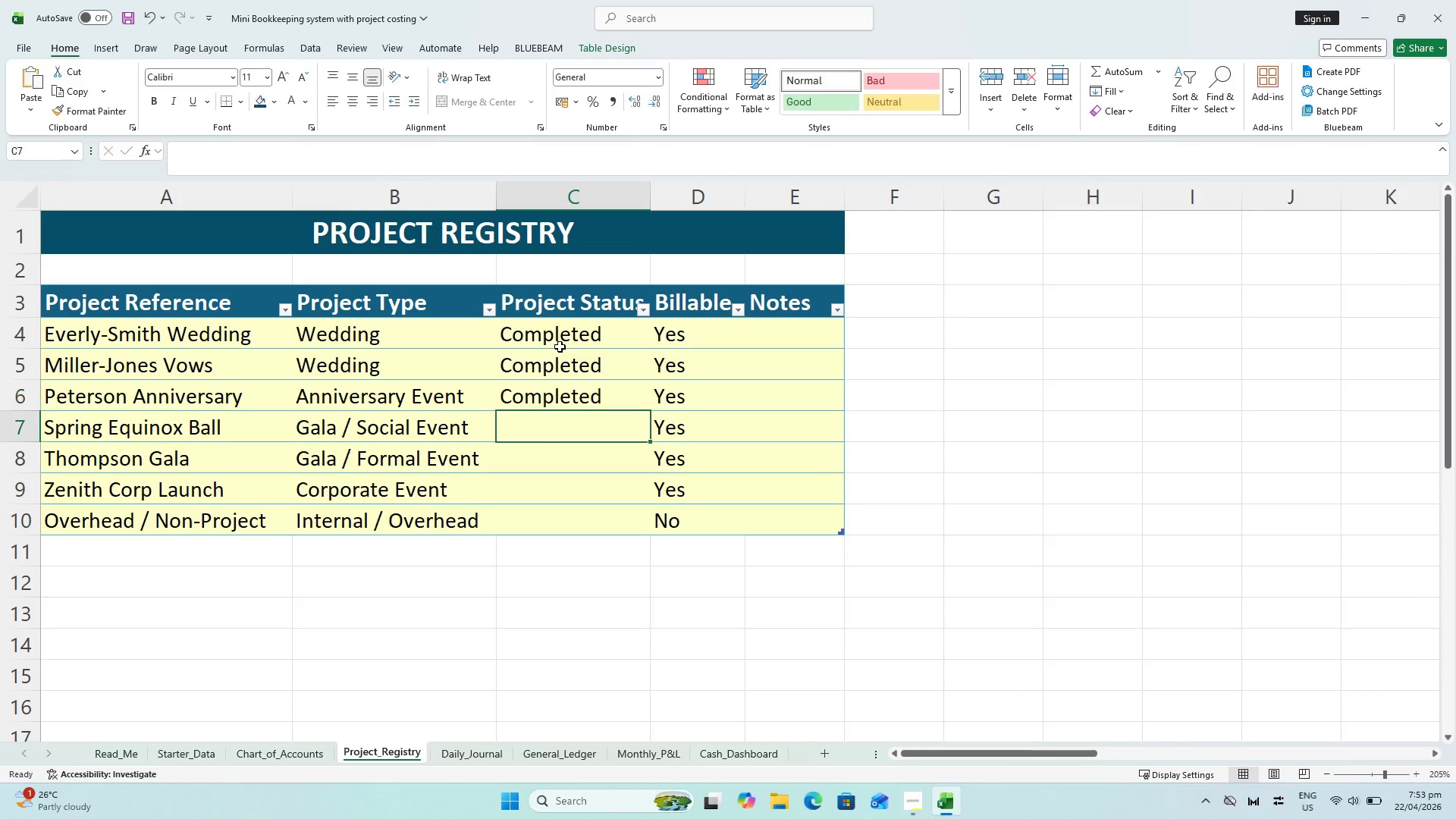 
key(Shift+ShiftLeft)
 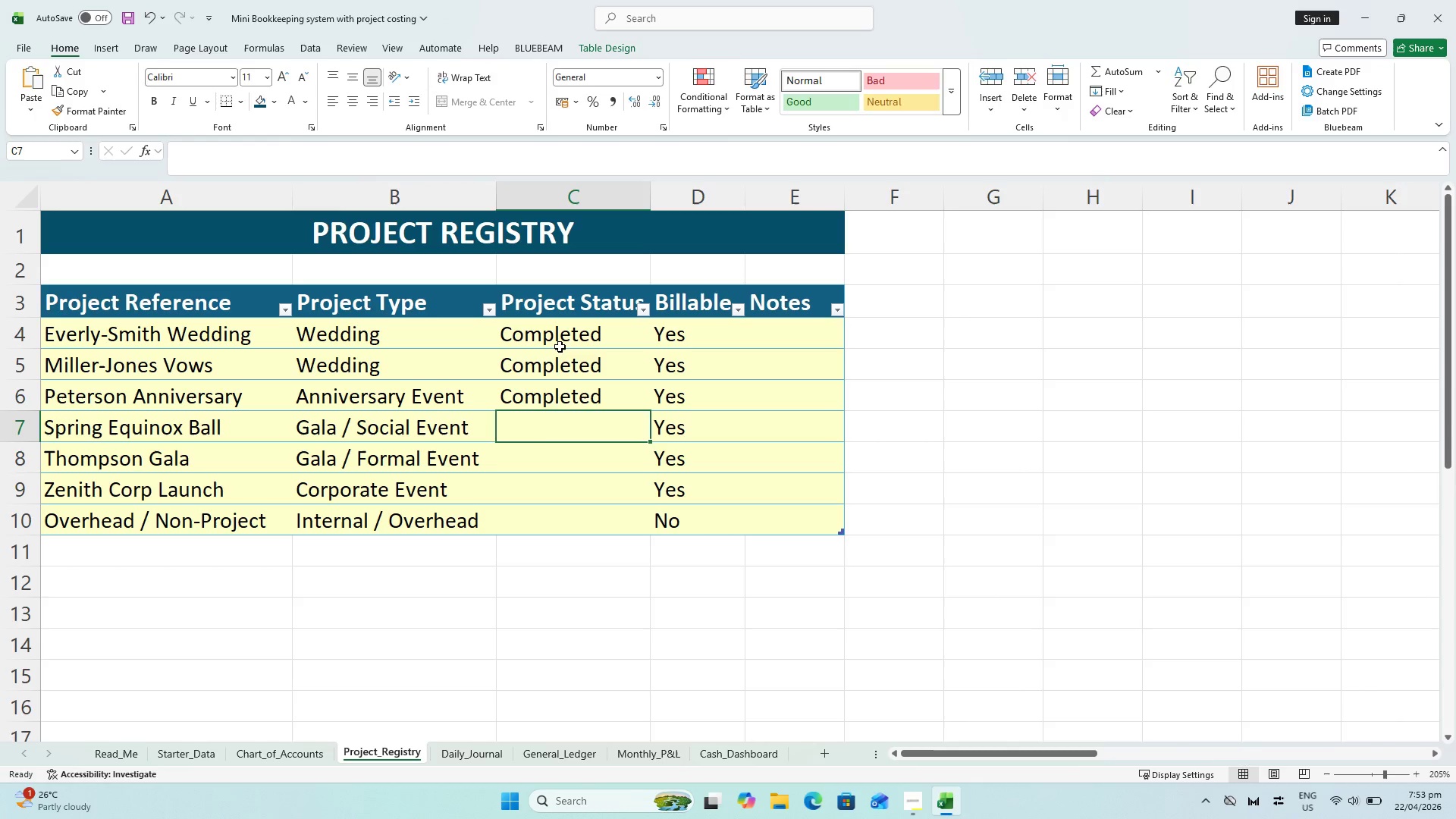 
key(Shift+C)
 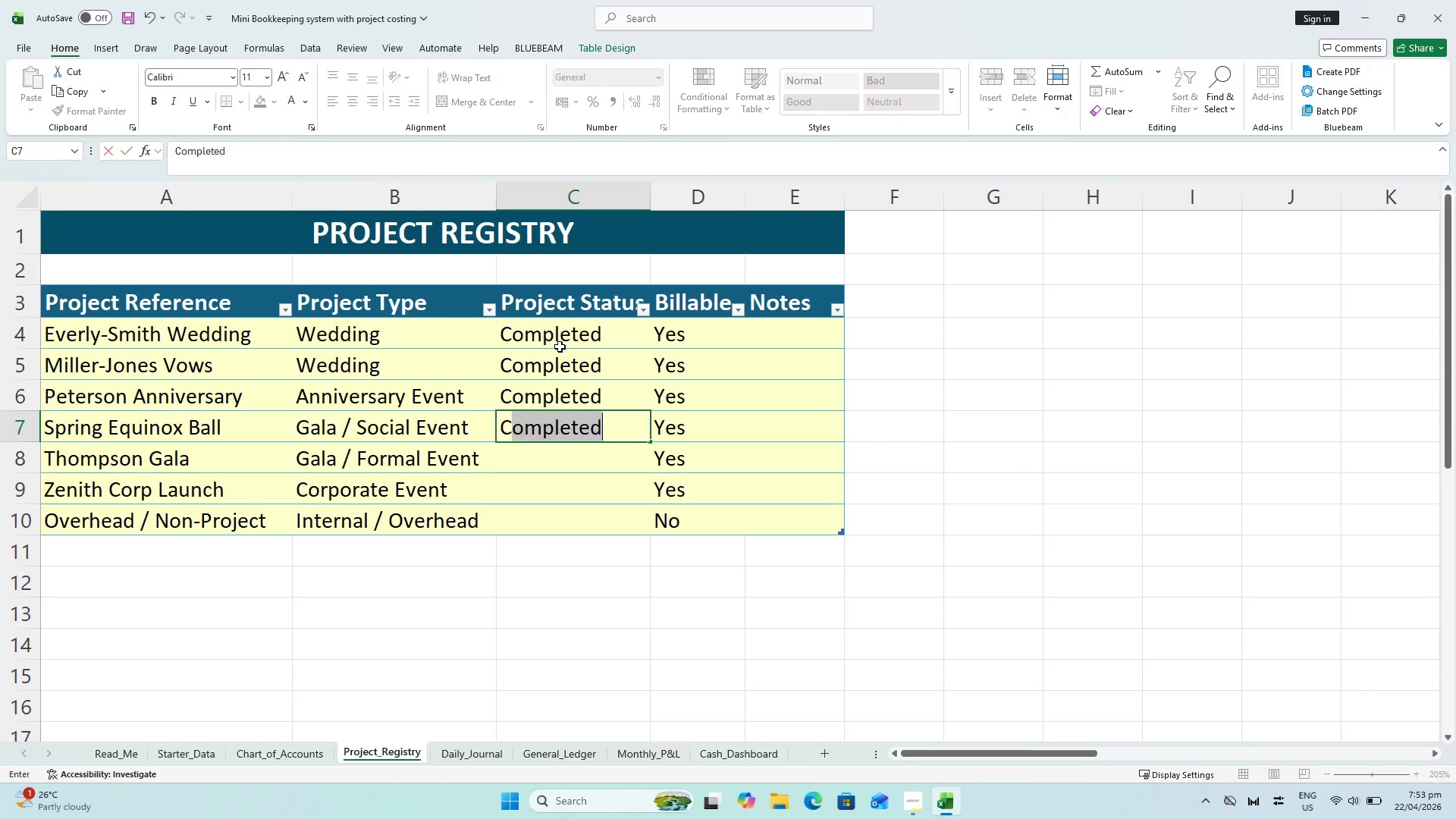 
key(Enter)
 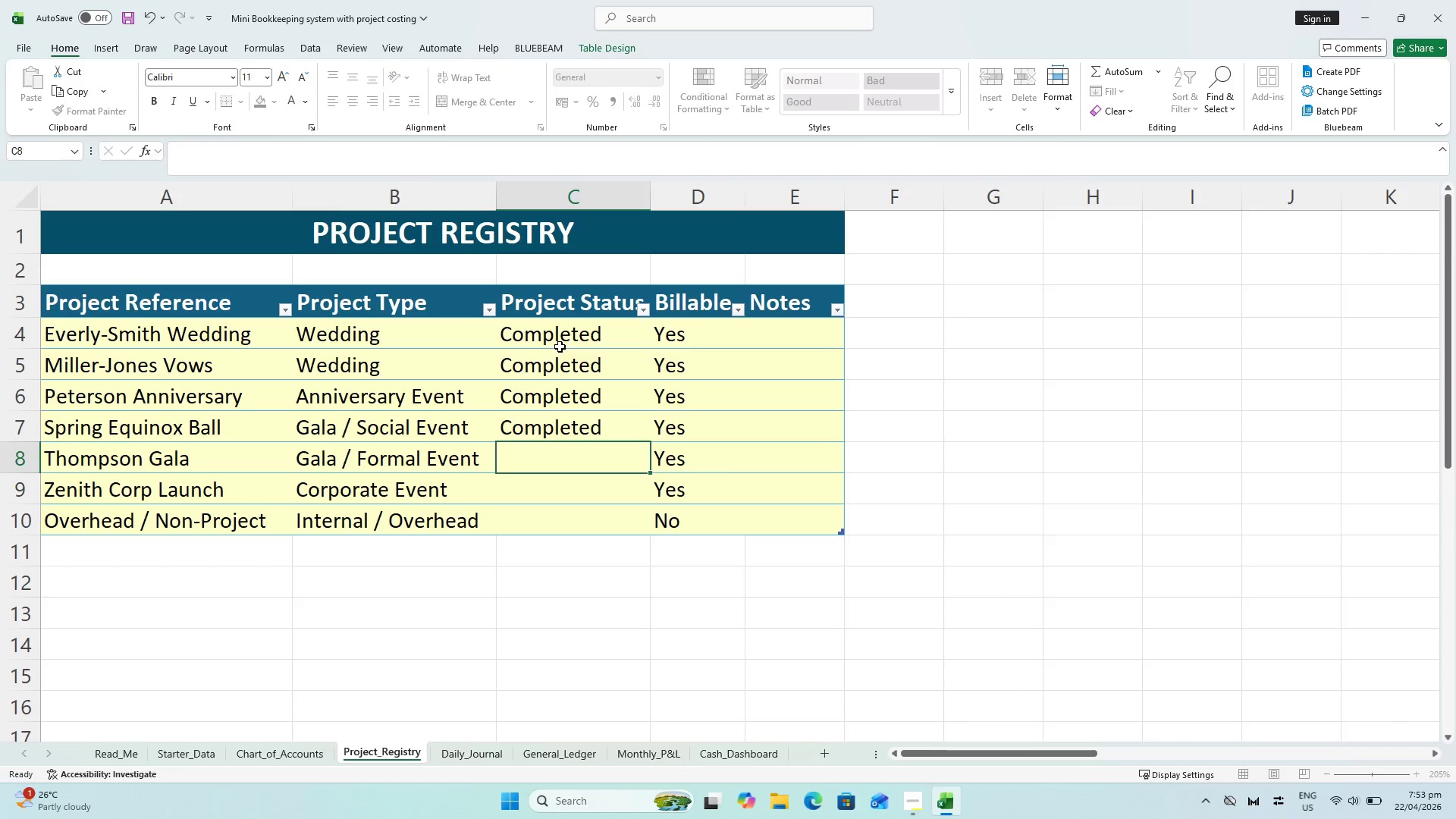 
key(Shift+ShiftLeft)
 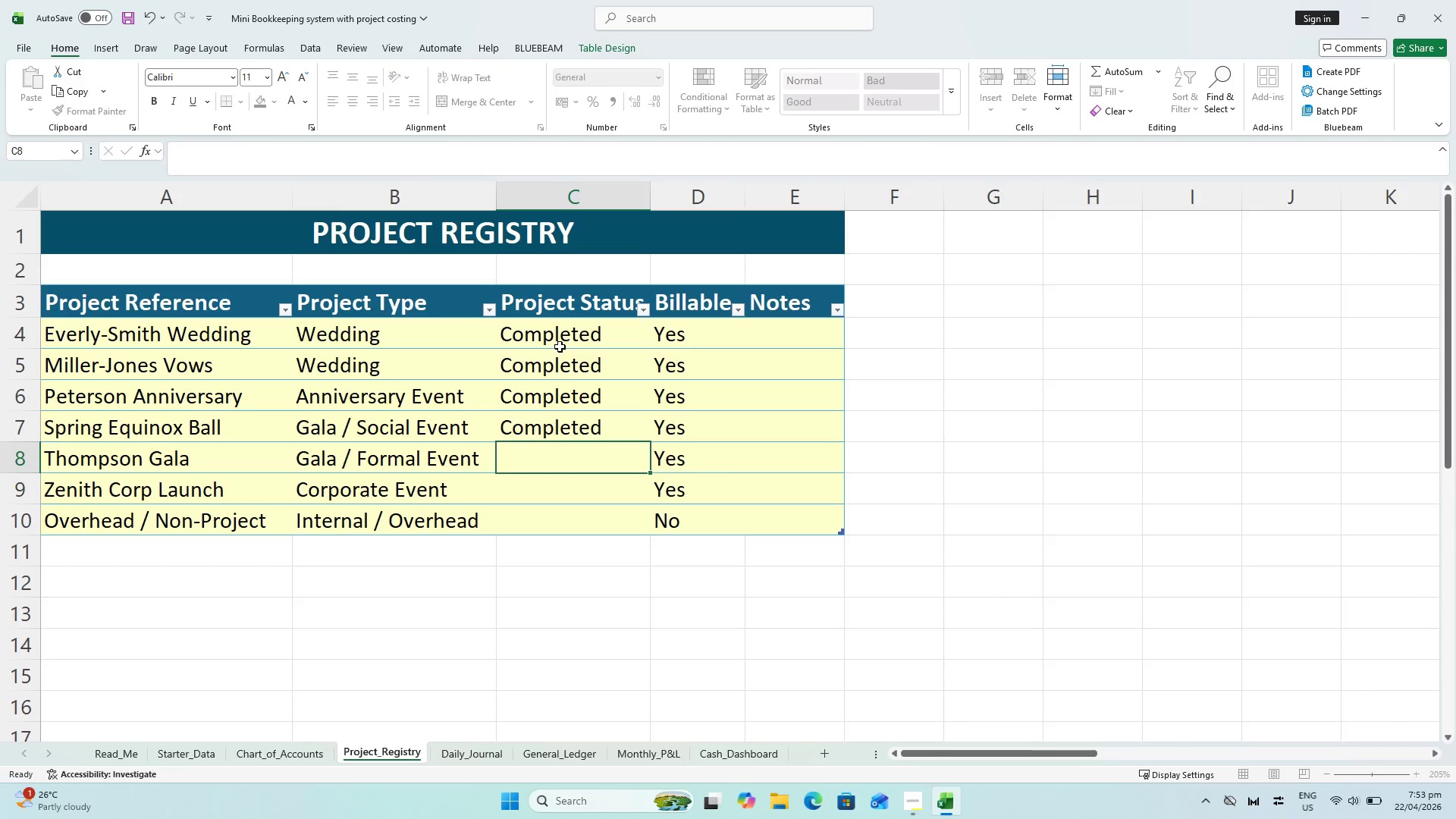 
key(Shift+C)
 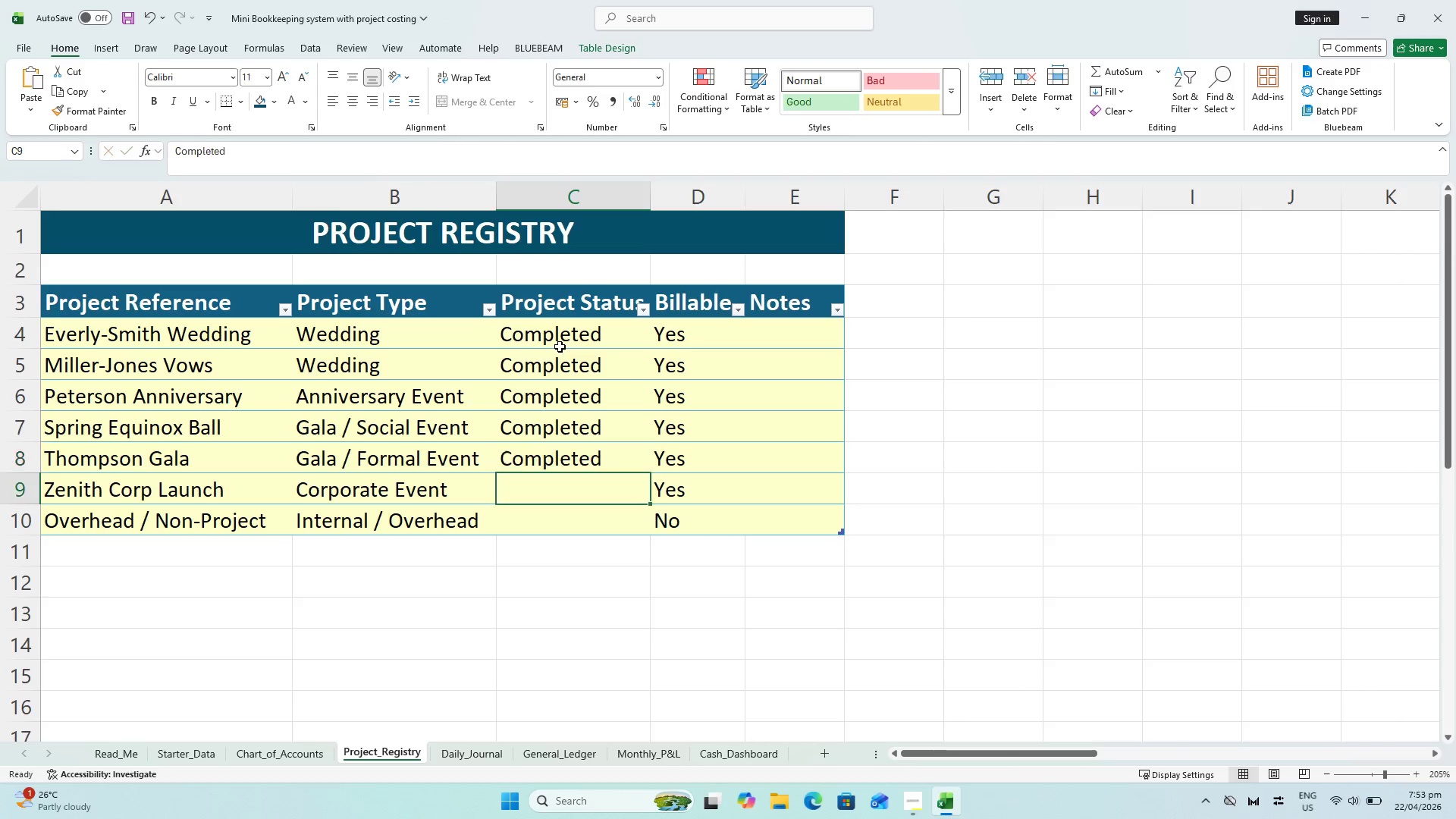 
key(Enter)
 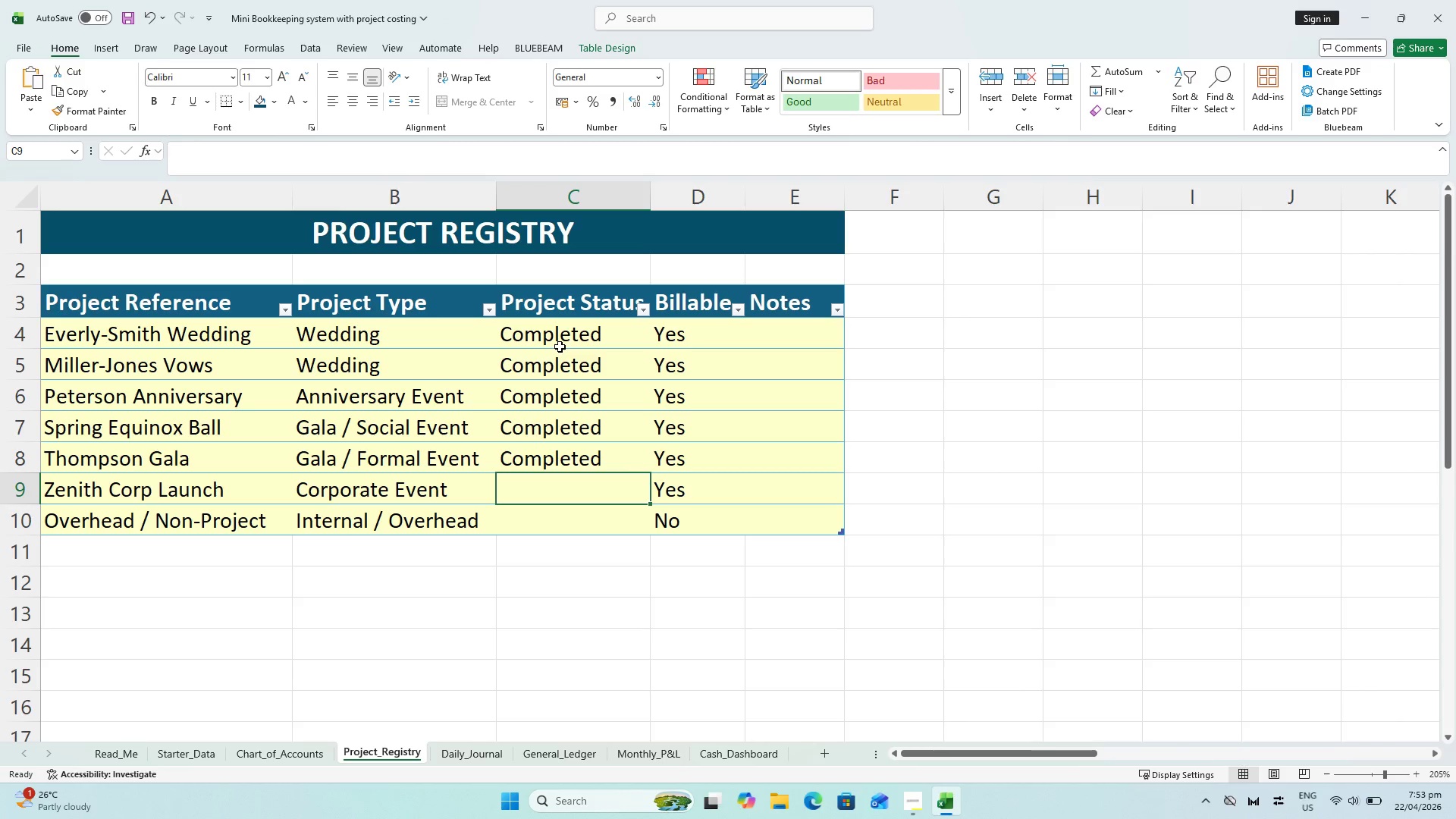 
key(Shift+ShiftLeft)
 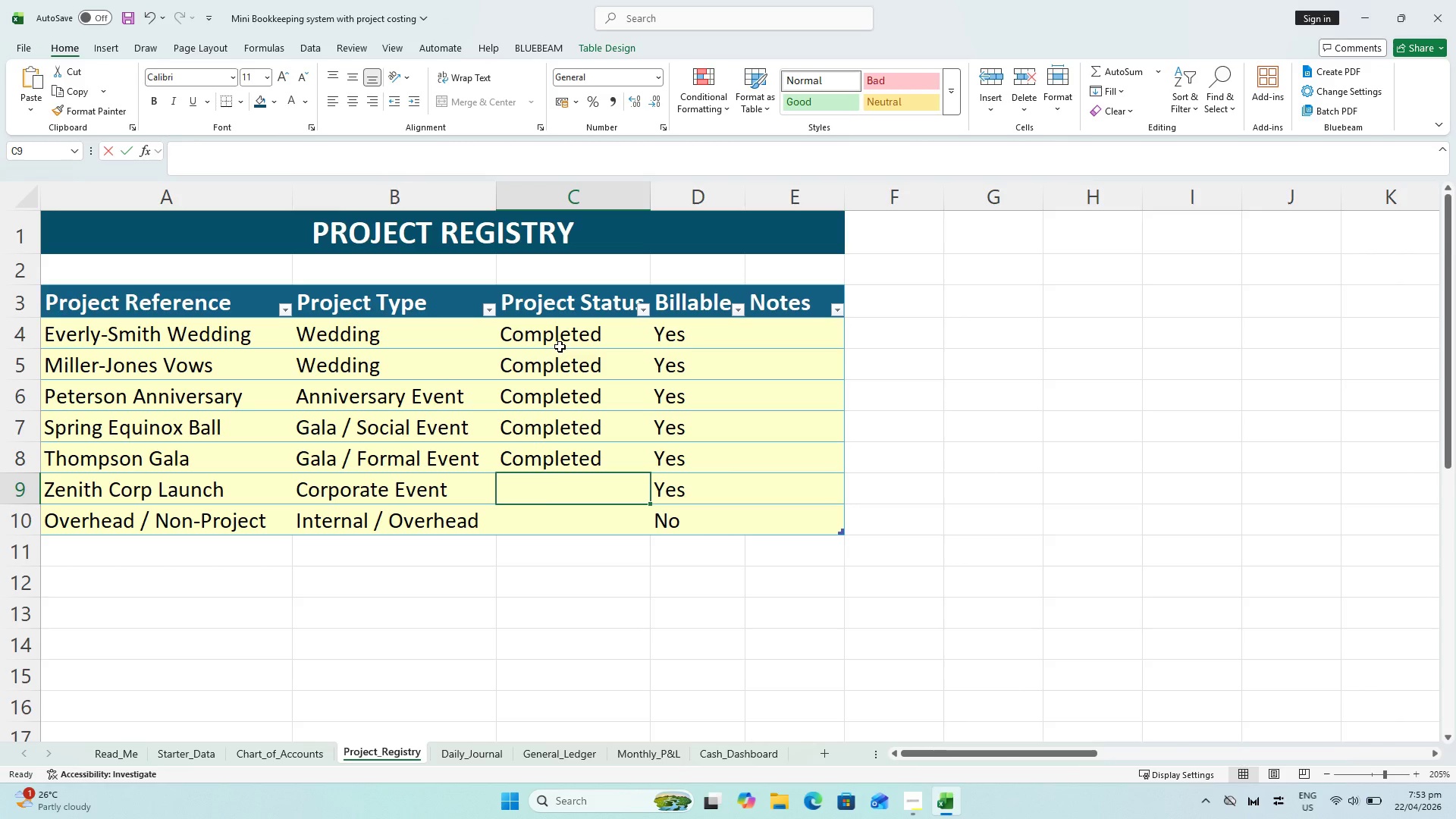 
key(Shift+C)
 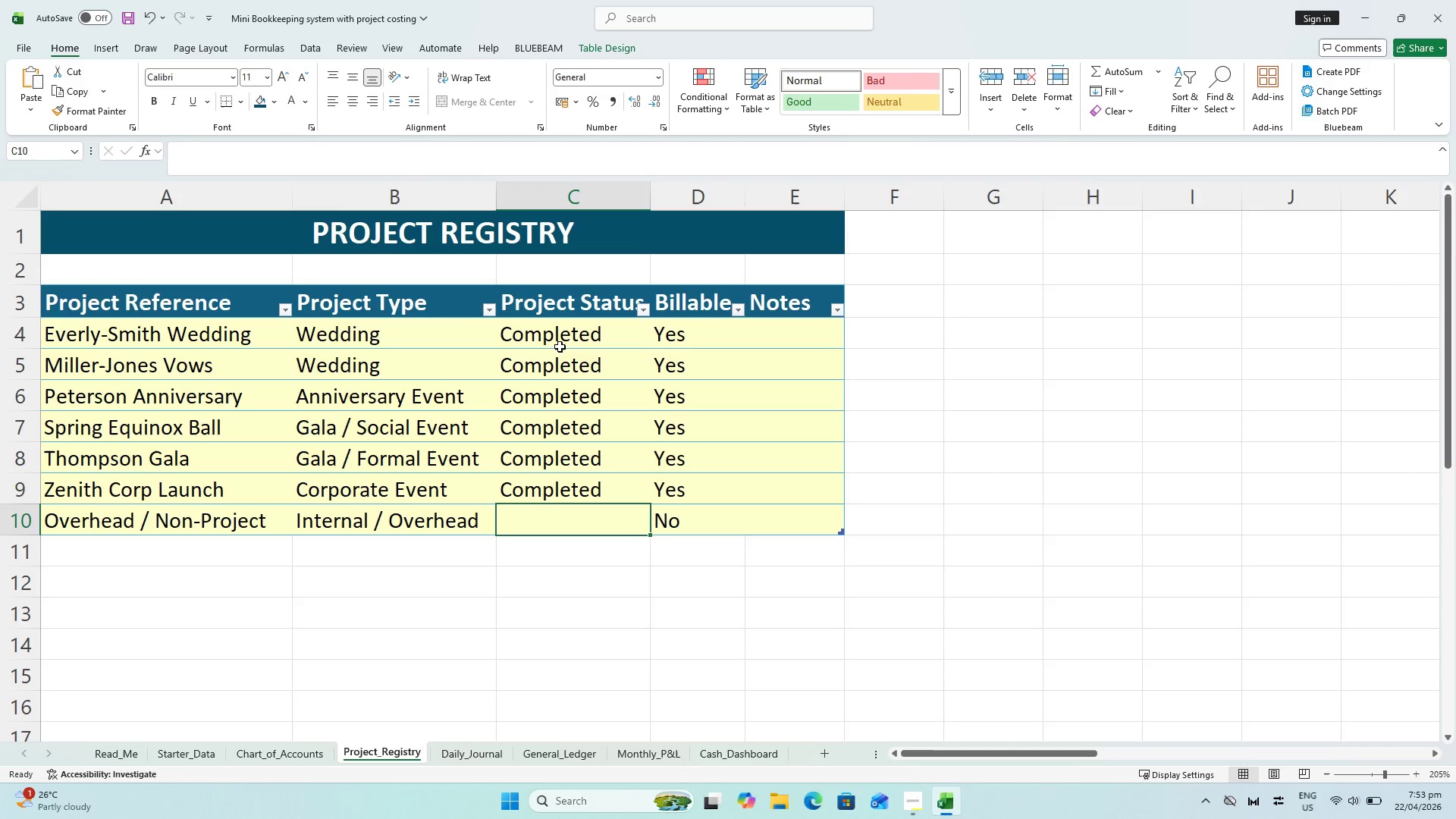 
key(Enter)
 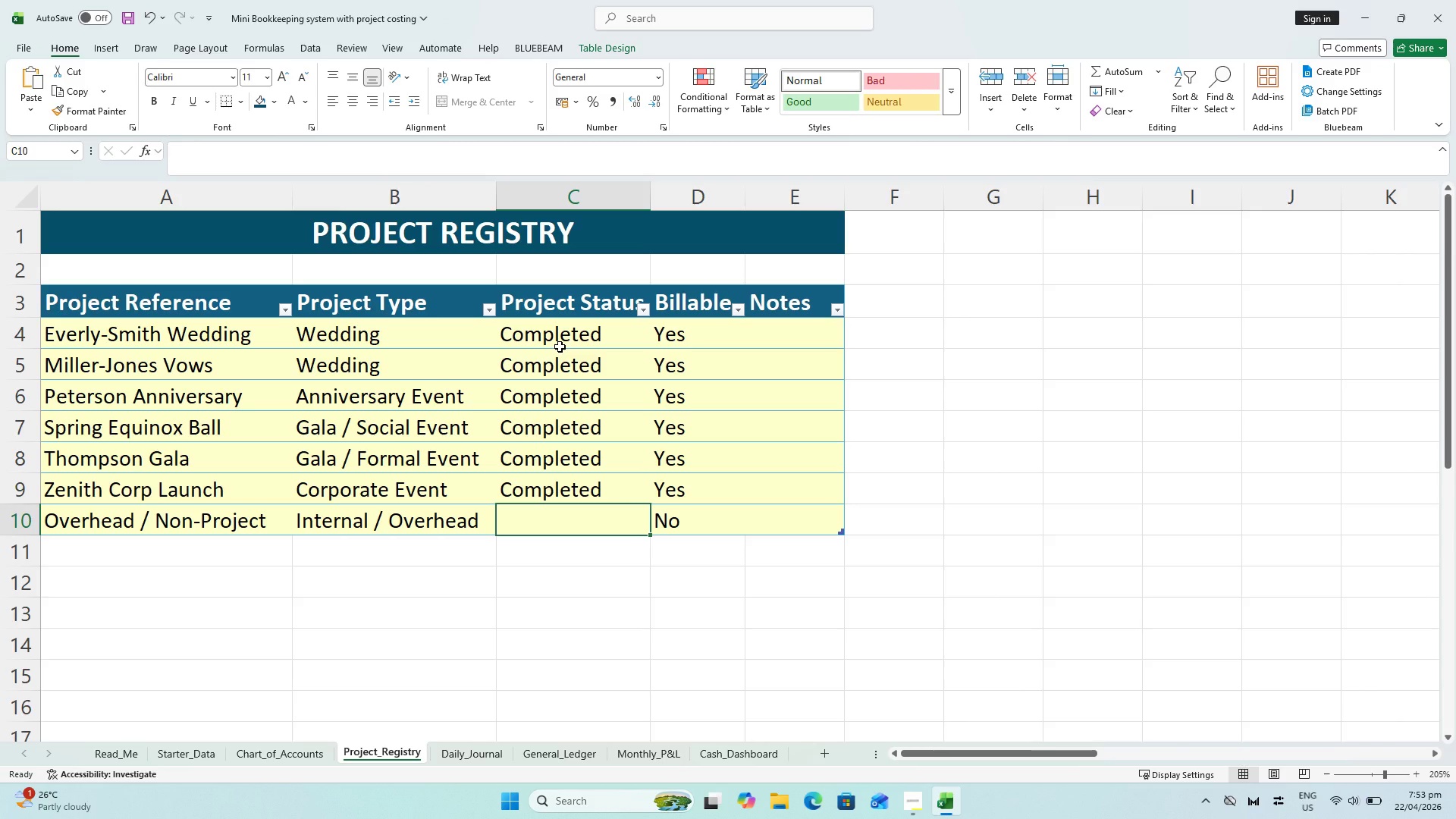 
type(Onp-)
key(Backspace)
type(going)
 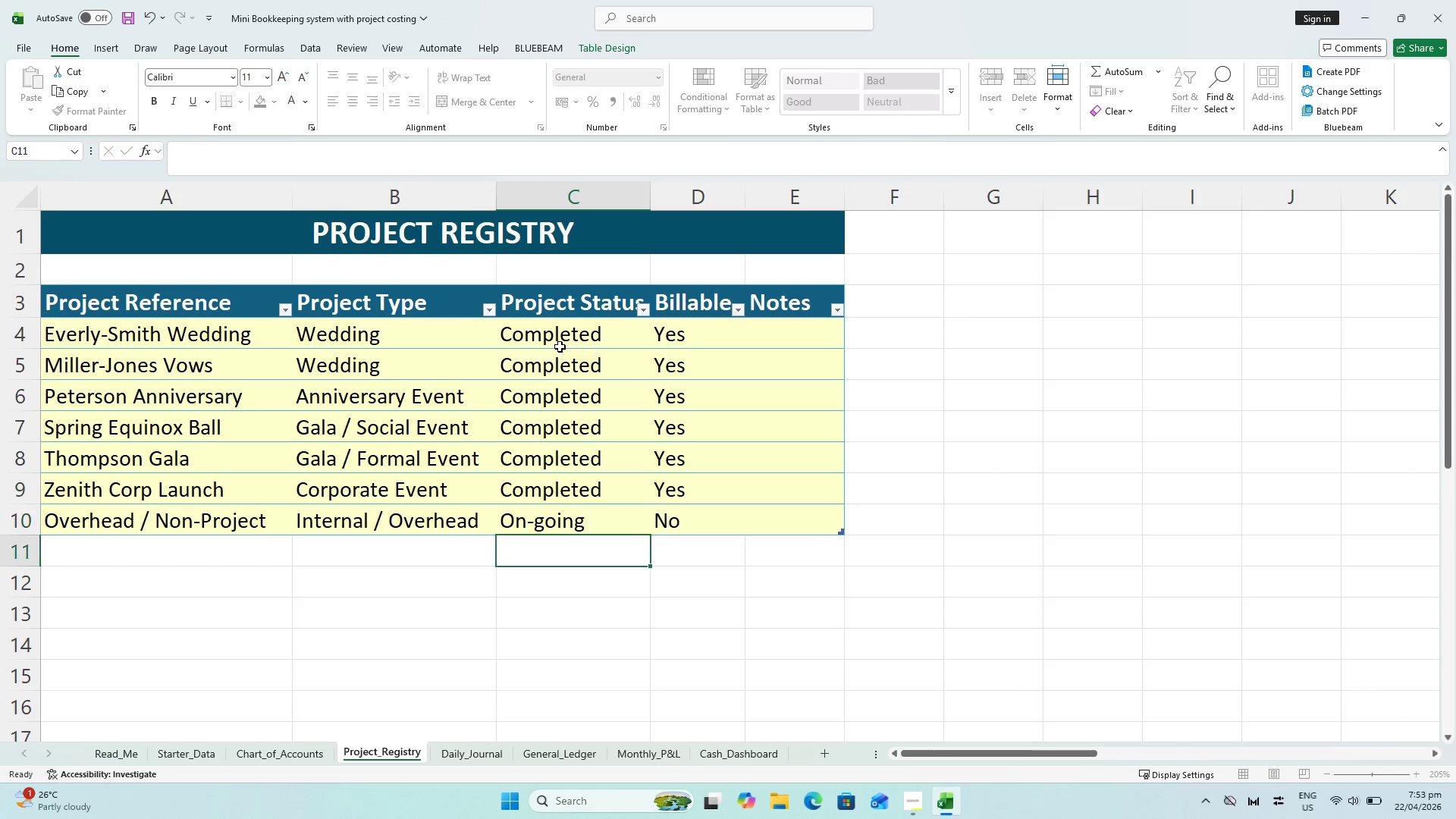 
key(Enter)
 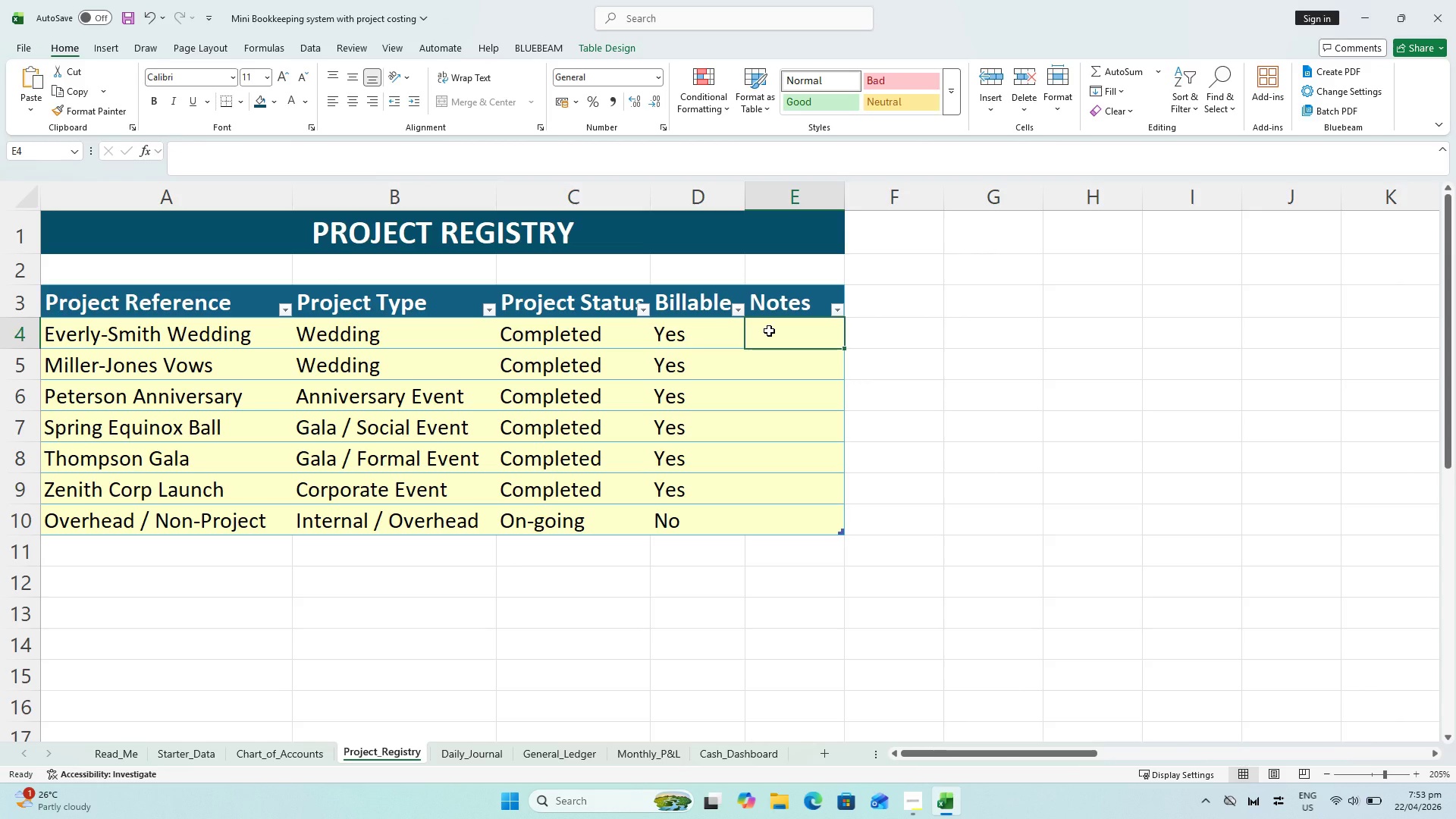 
left_click([768, 331])
 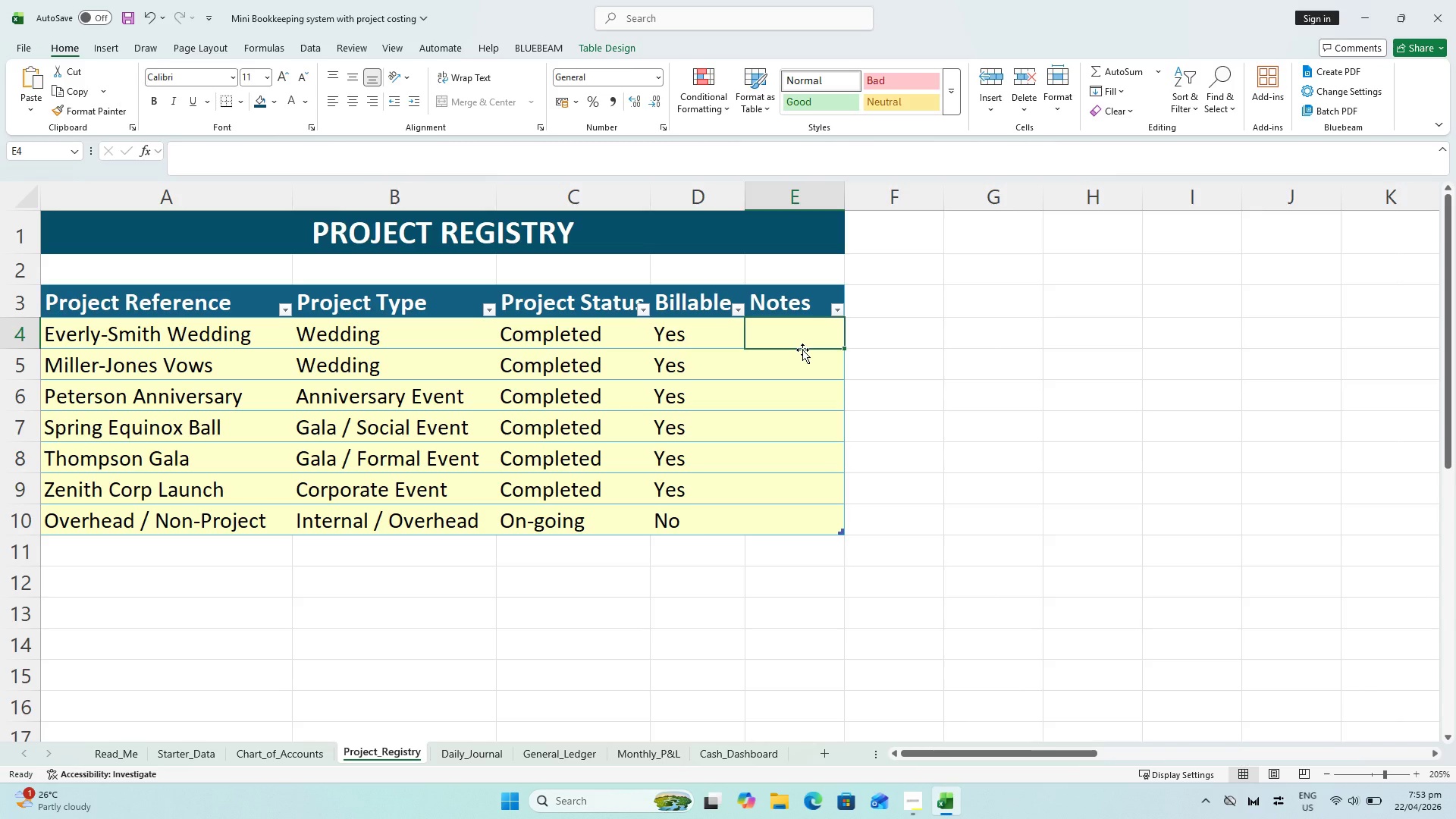 
type(Priva)
 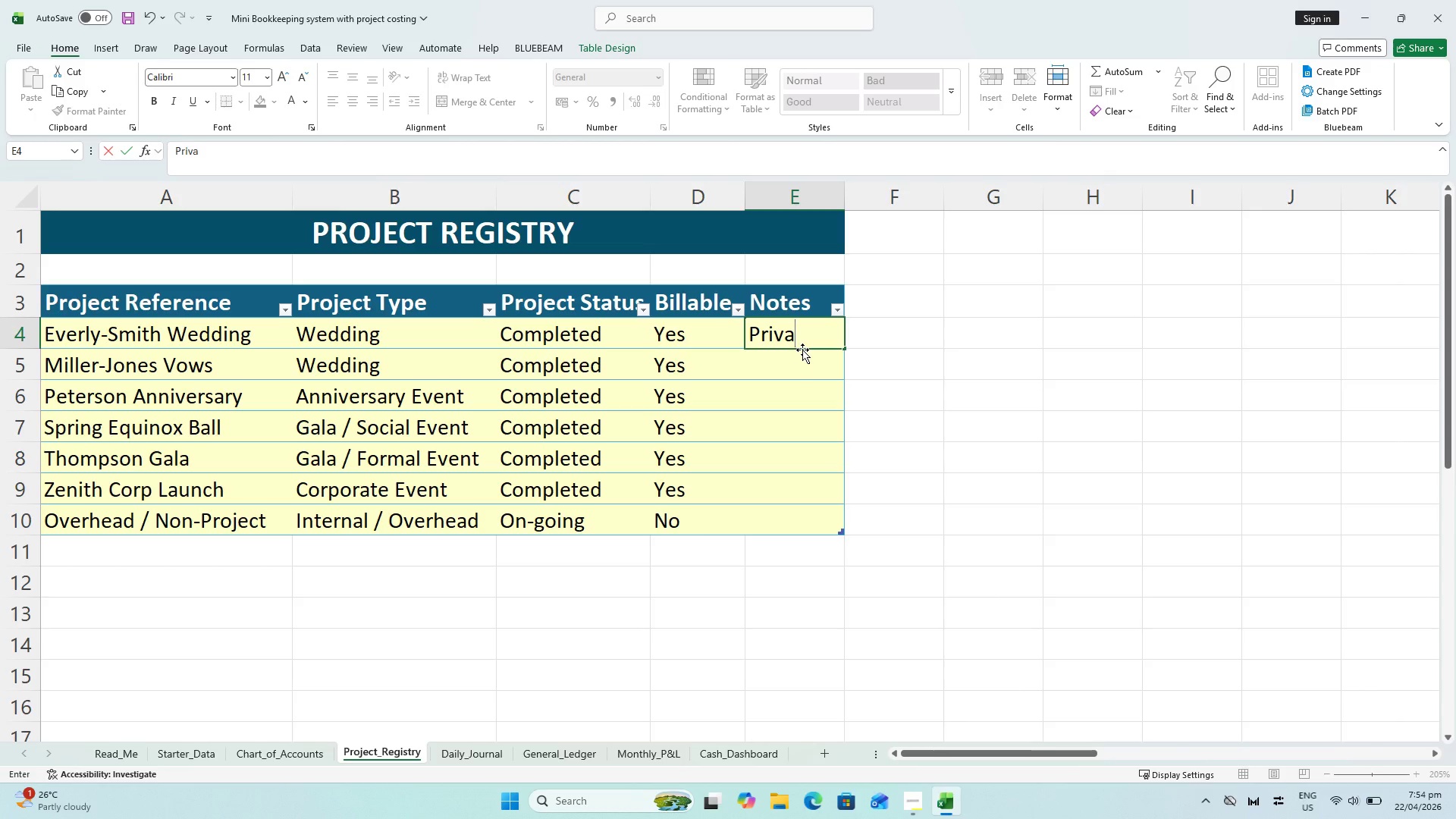 
type(te cleint)
key(Backspace)
key(Backspace)
key(Backspace)
key(Backspace)
type(ient floral designvband)
key(Backspace)
key(Backspace)
key(Backspace)
key(Backspace)
key(Backspace)
type( and event st)
key(Backspace)
type(tyling project)
 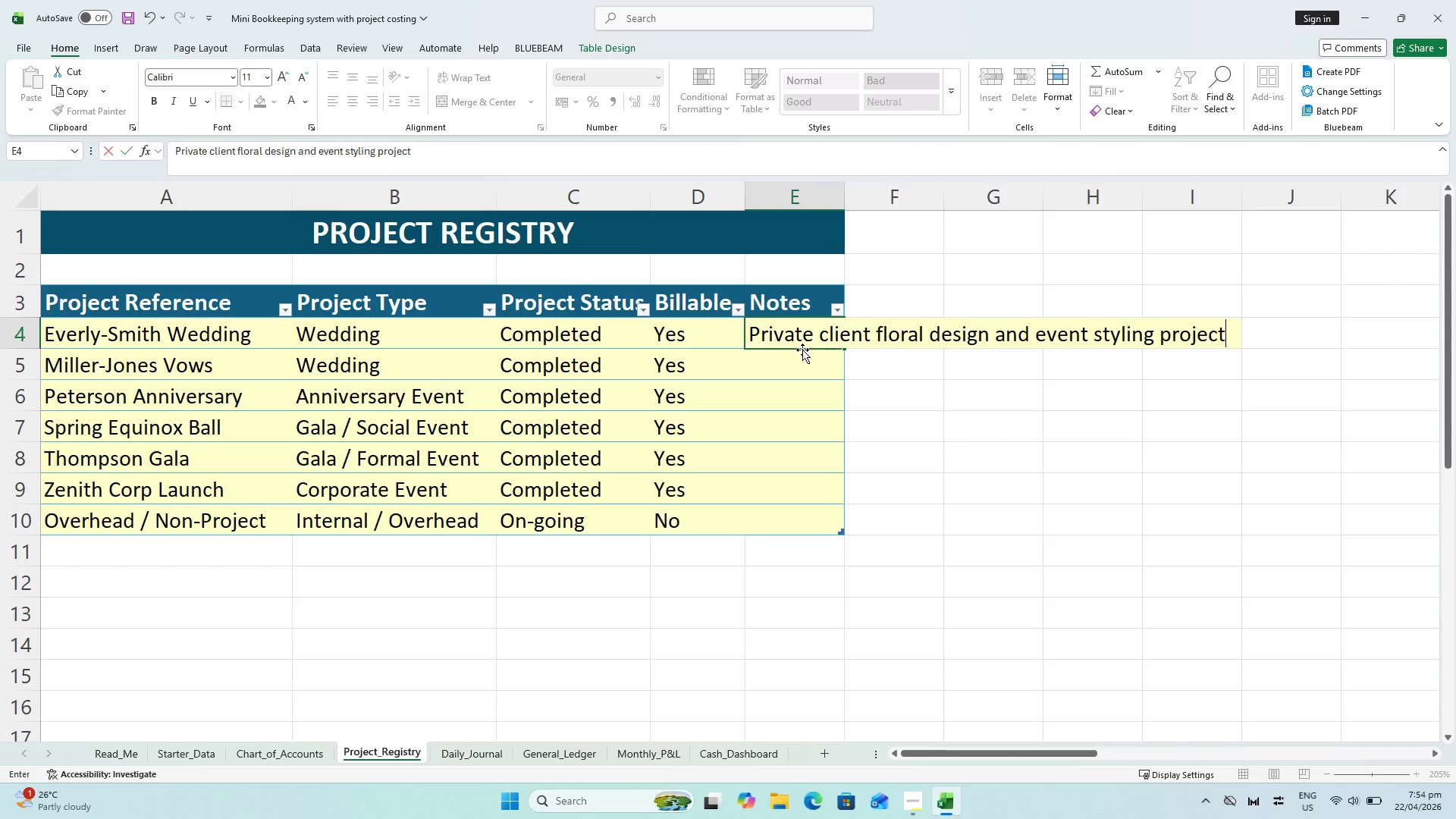 
key(Enter)
 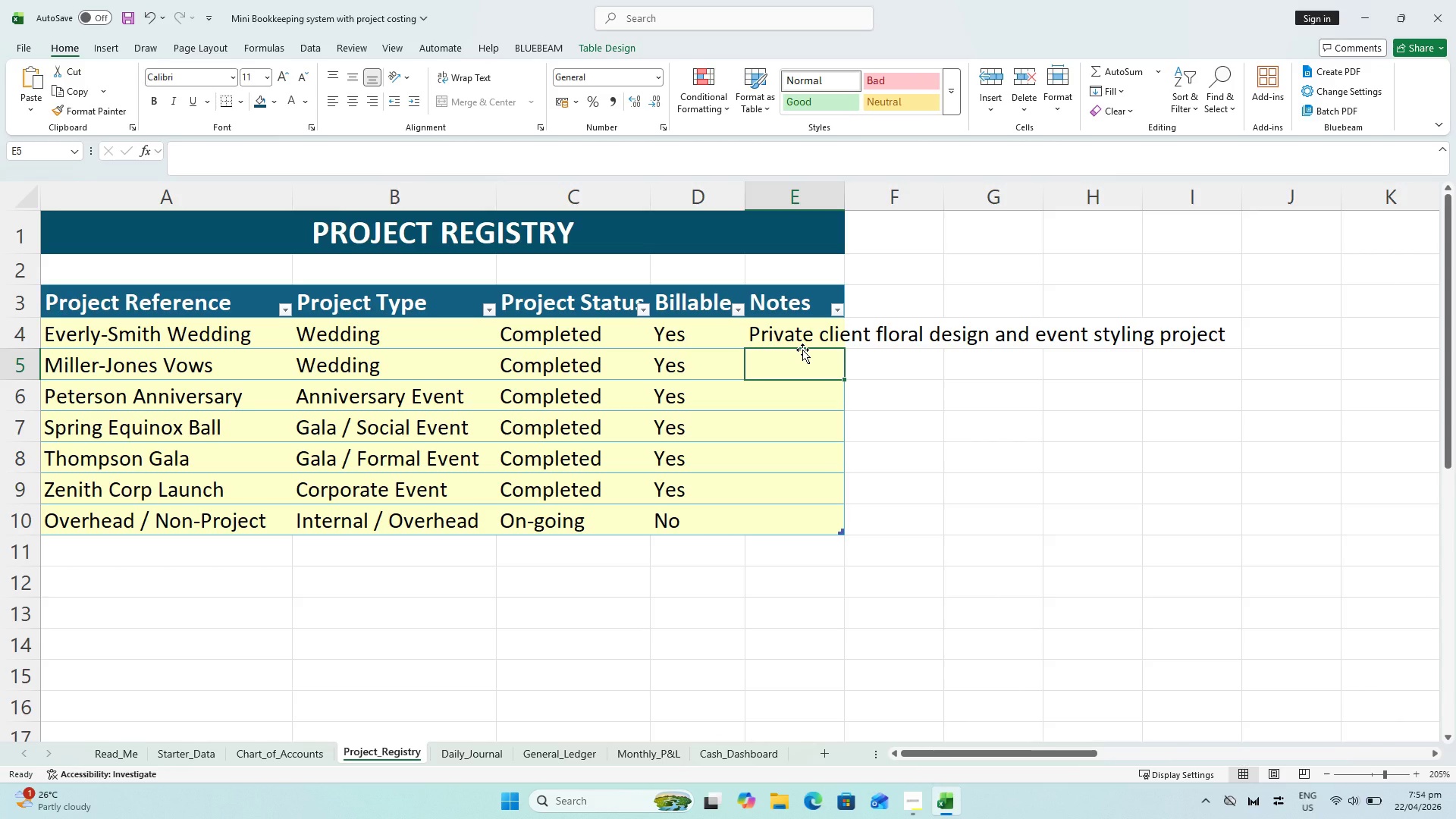 
type(Wedding ceremony )
 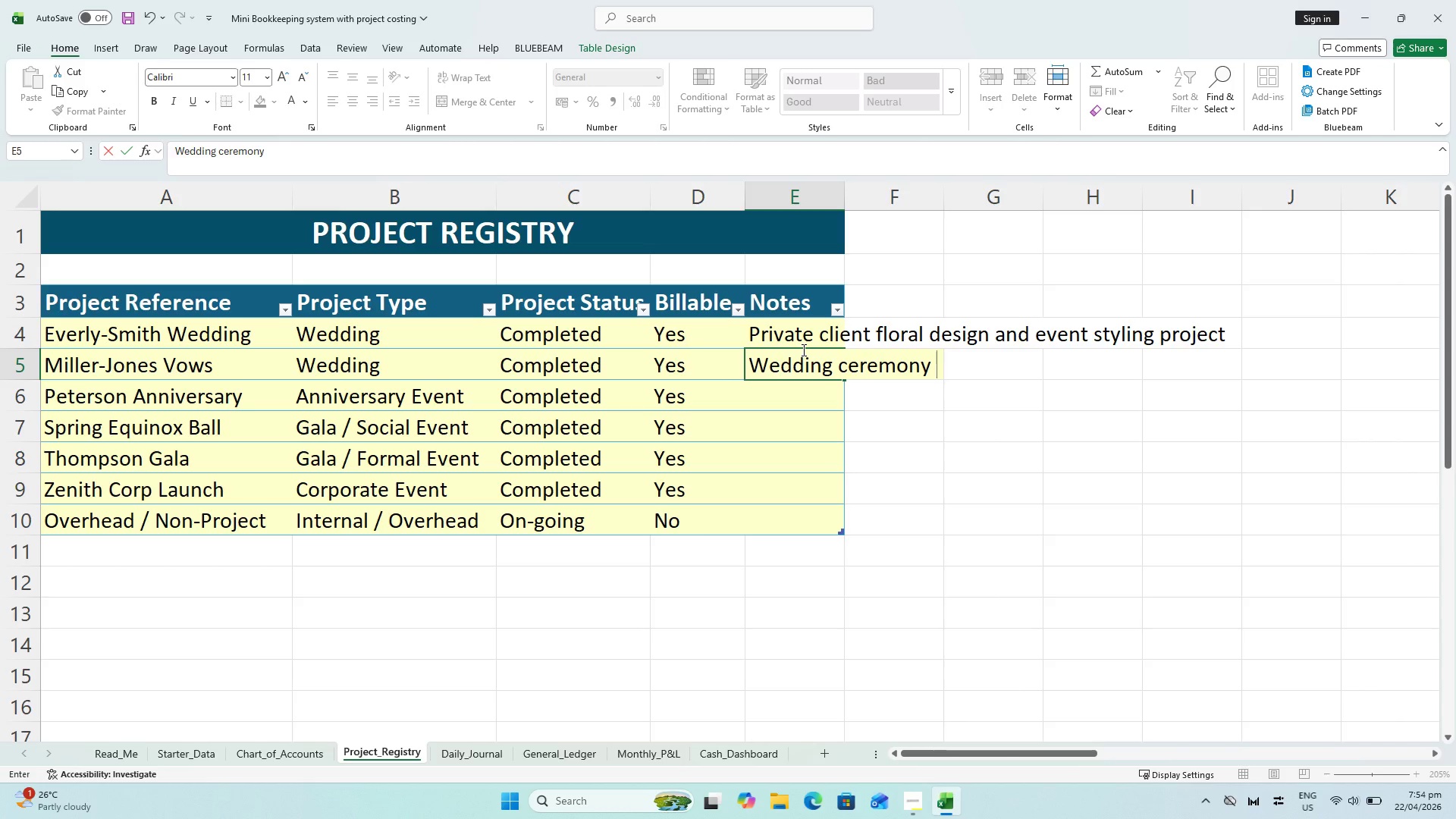 
type(and reception )
 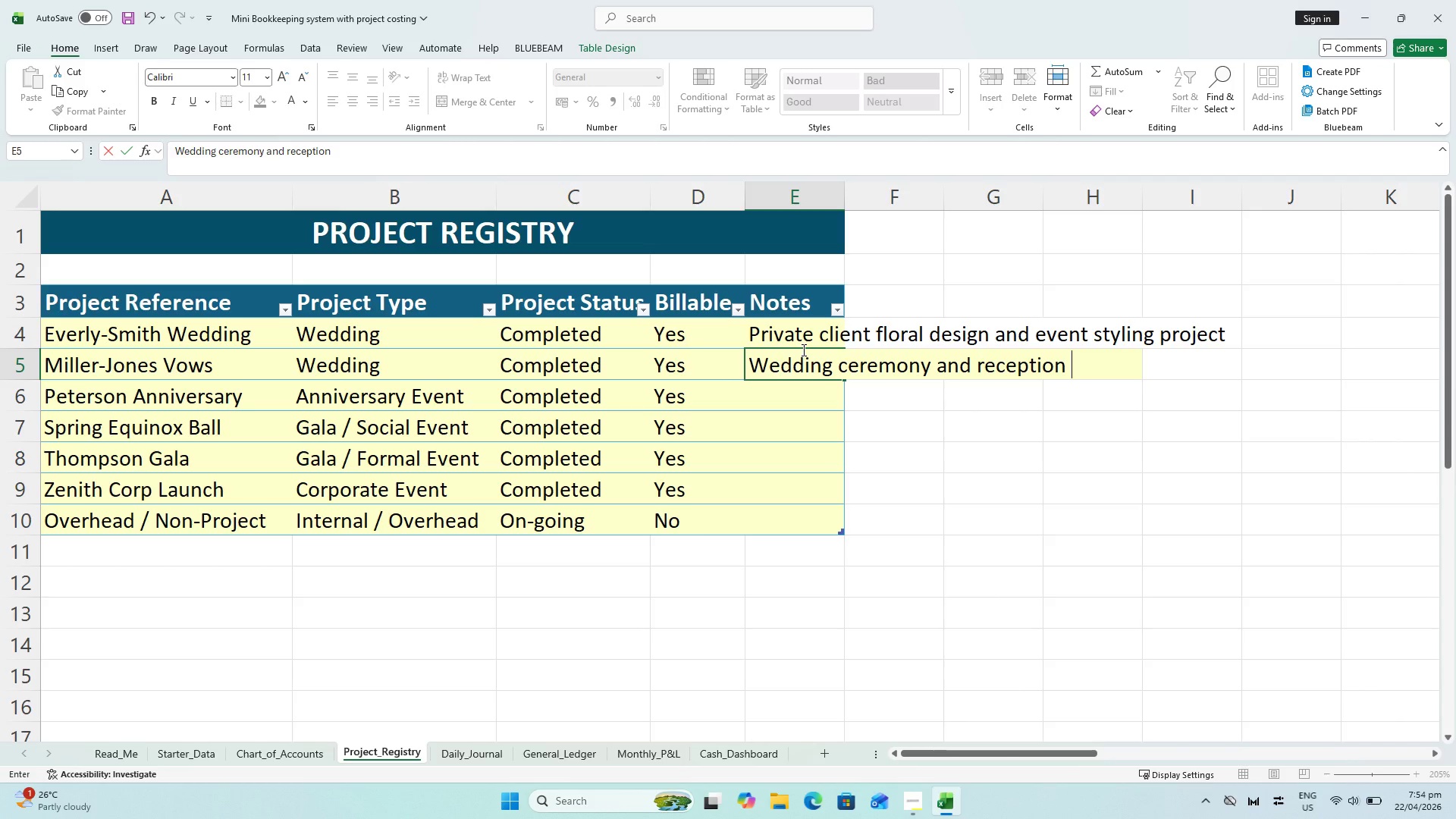 
type(FLORAL Arra)
key(Backspace)
key(Backspace)
key(Backspace)
type(RRANGEMENT PROJECT)
 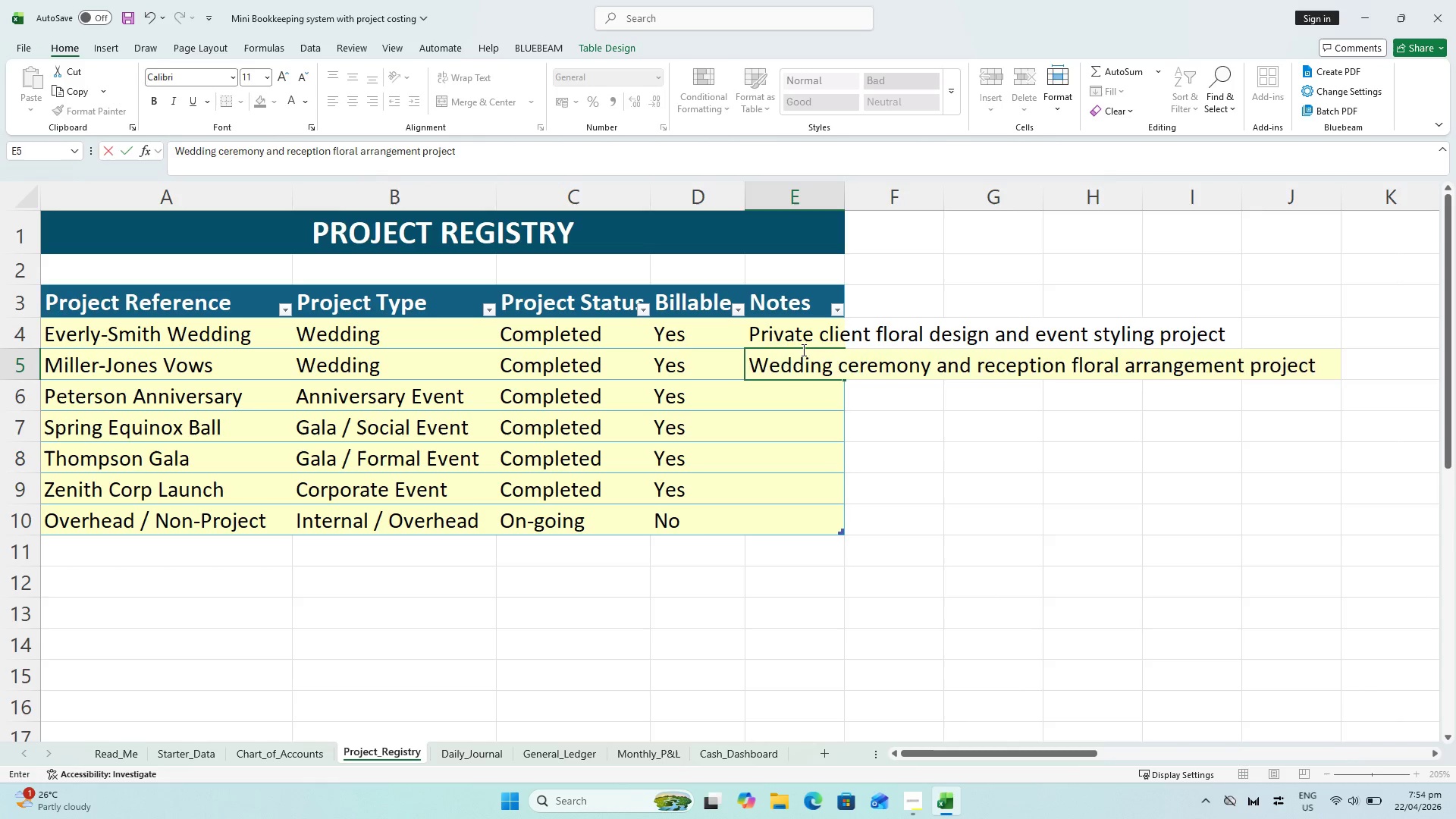 
key(Enter)
 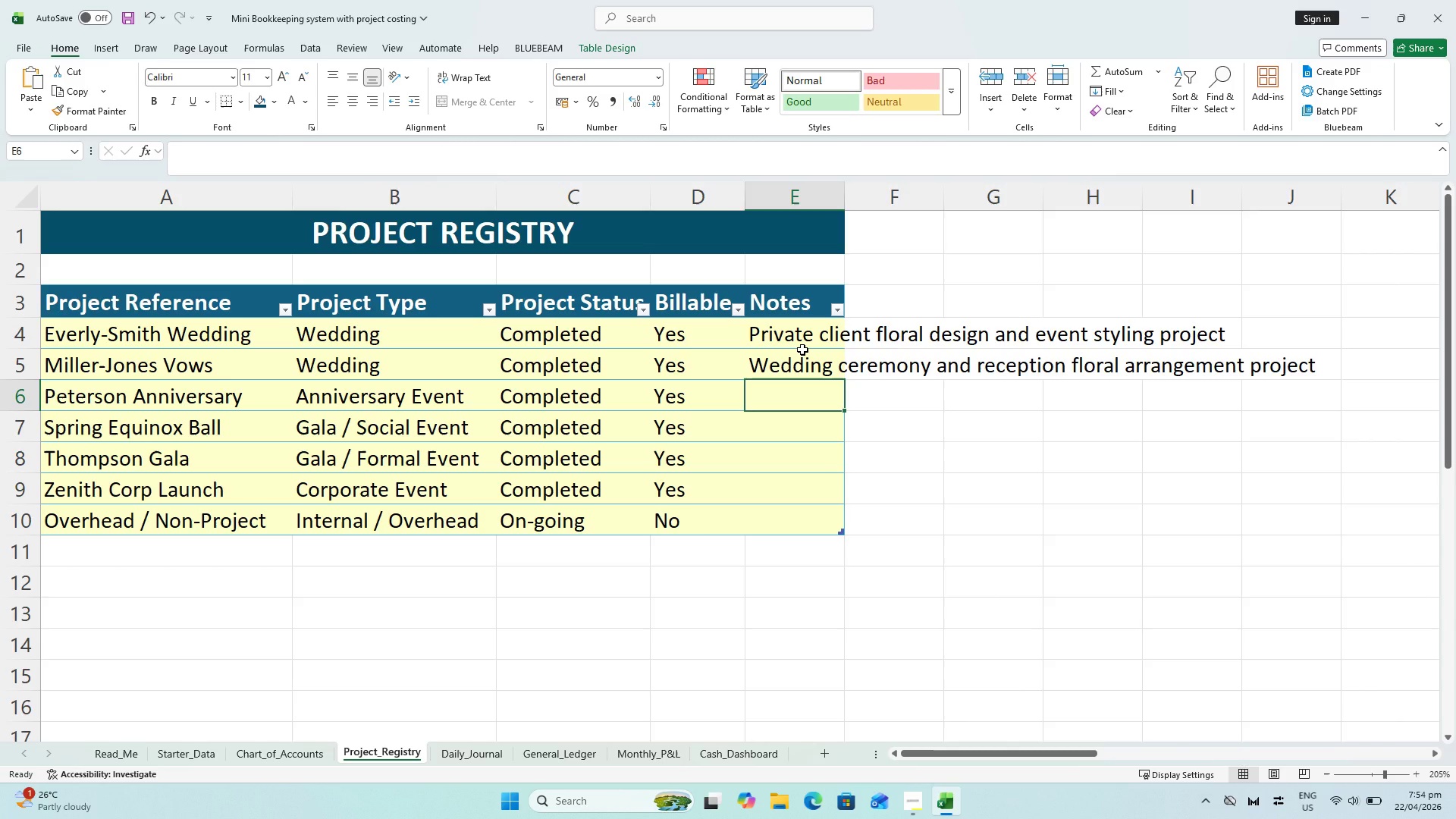 
type(Annivc)
key(Backspace)
type(ersary celebration with floral styling and decor services)
 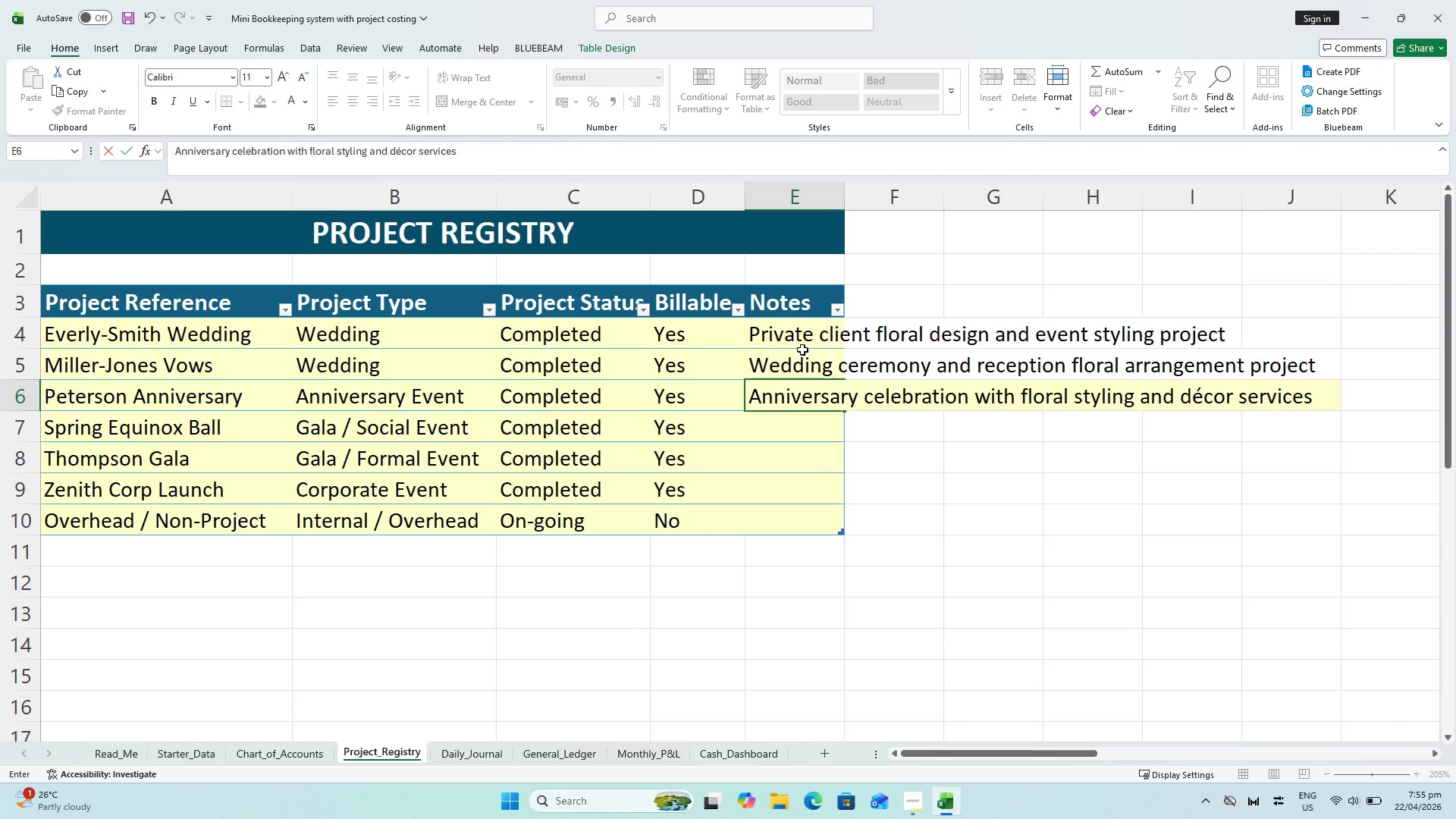 
key(Enter)
 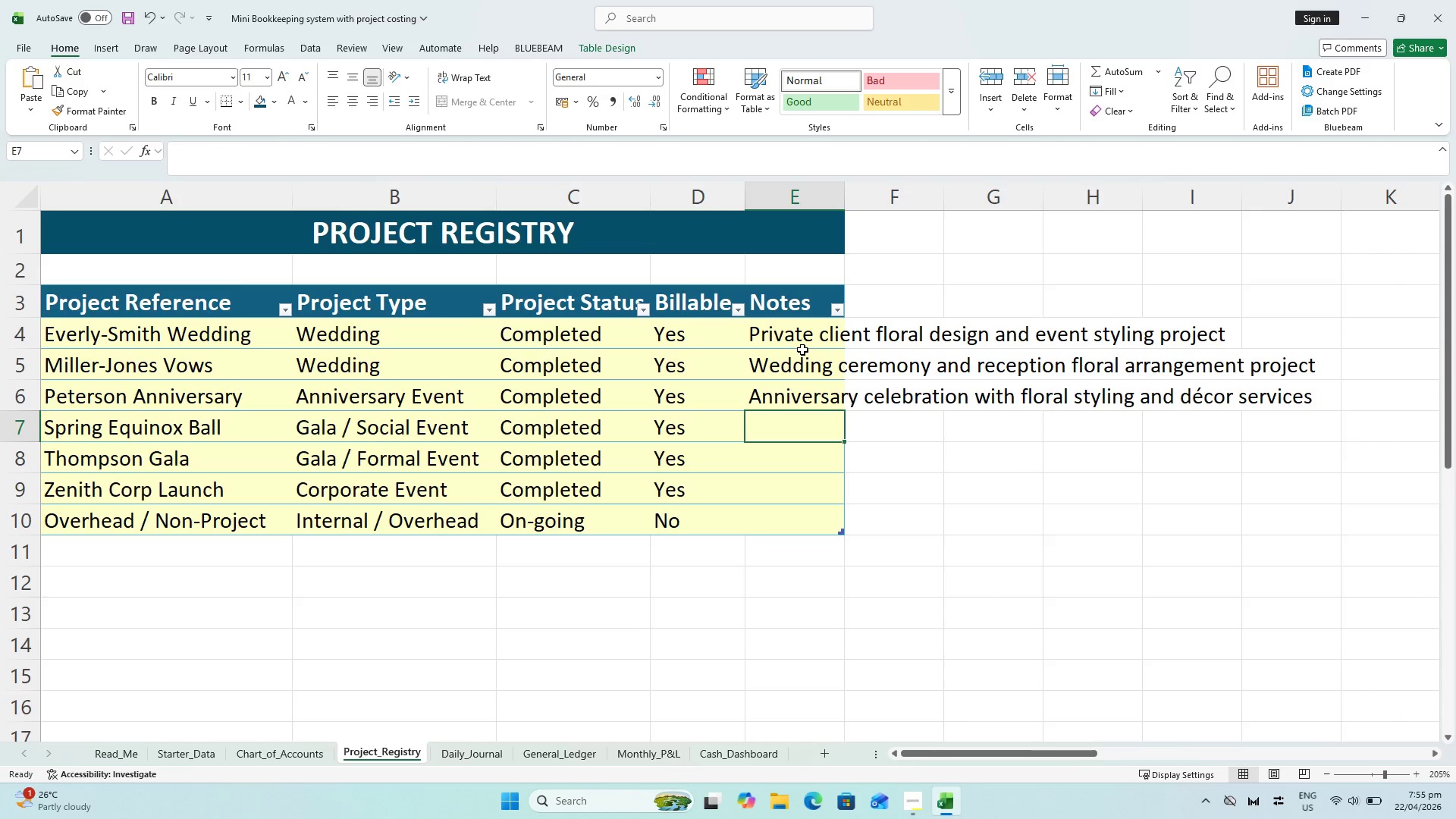 
type(Seasom)
key(Backspace)
type(nal themed event with large-0sc)
key(Backspace)
key(Backspace)
key(Backspace)
type(scale floral installations)
 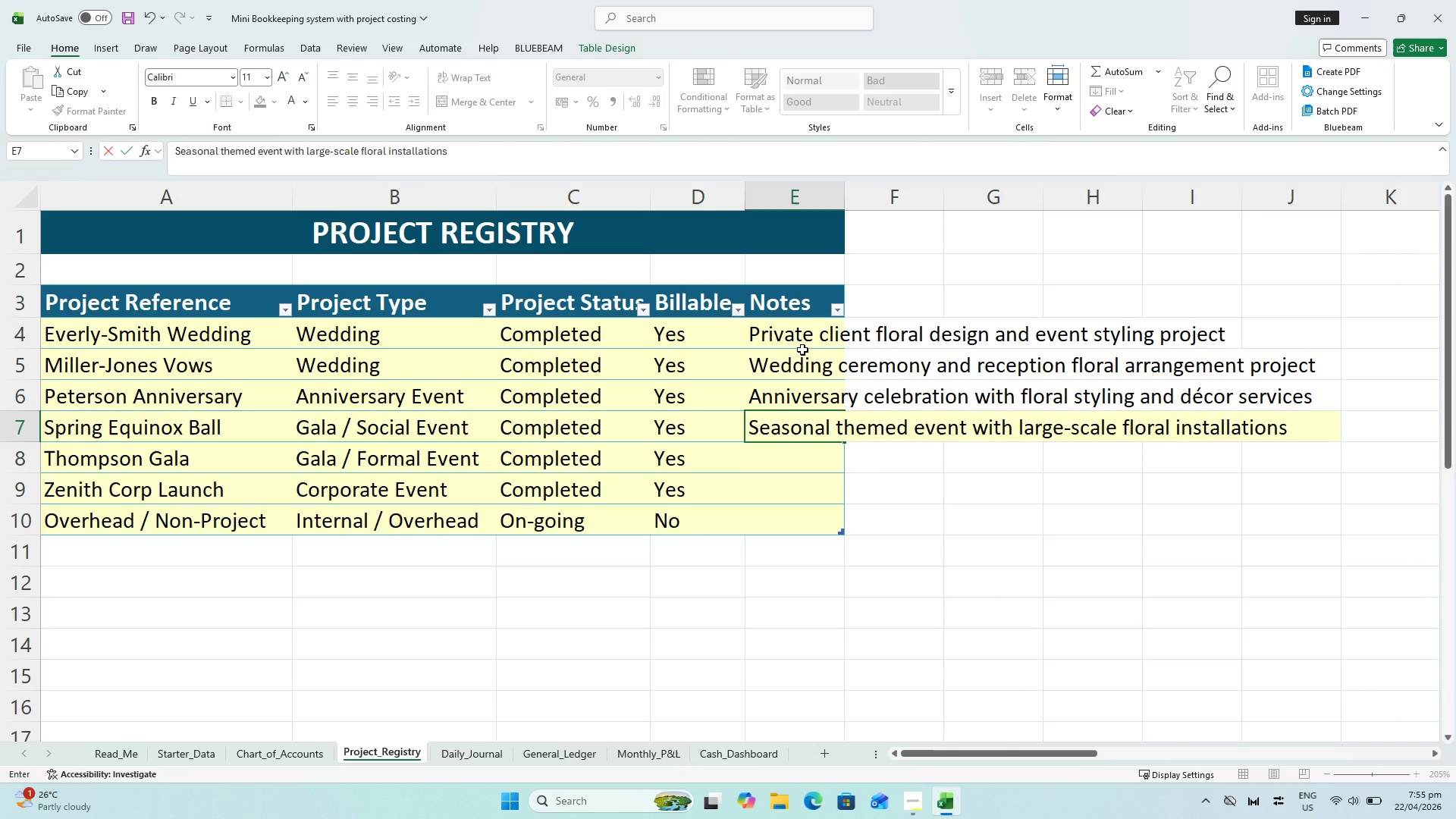 
key(Enter)
 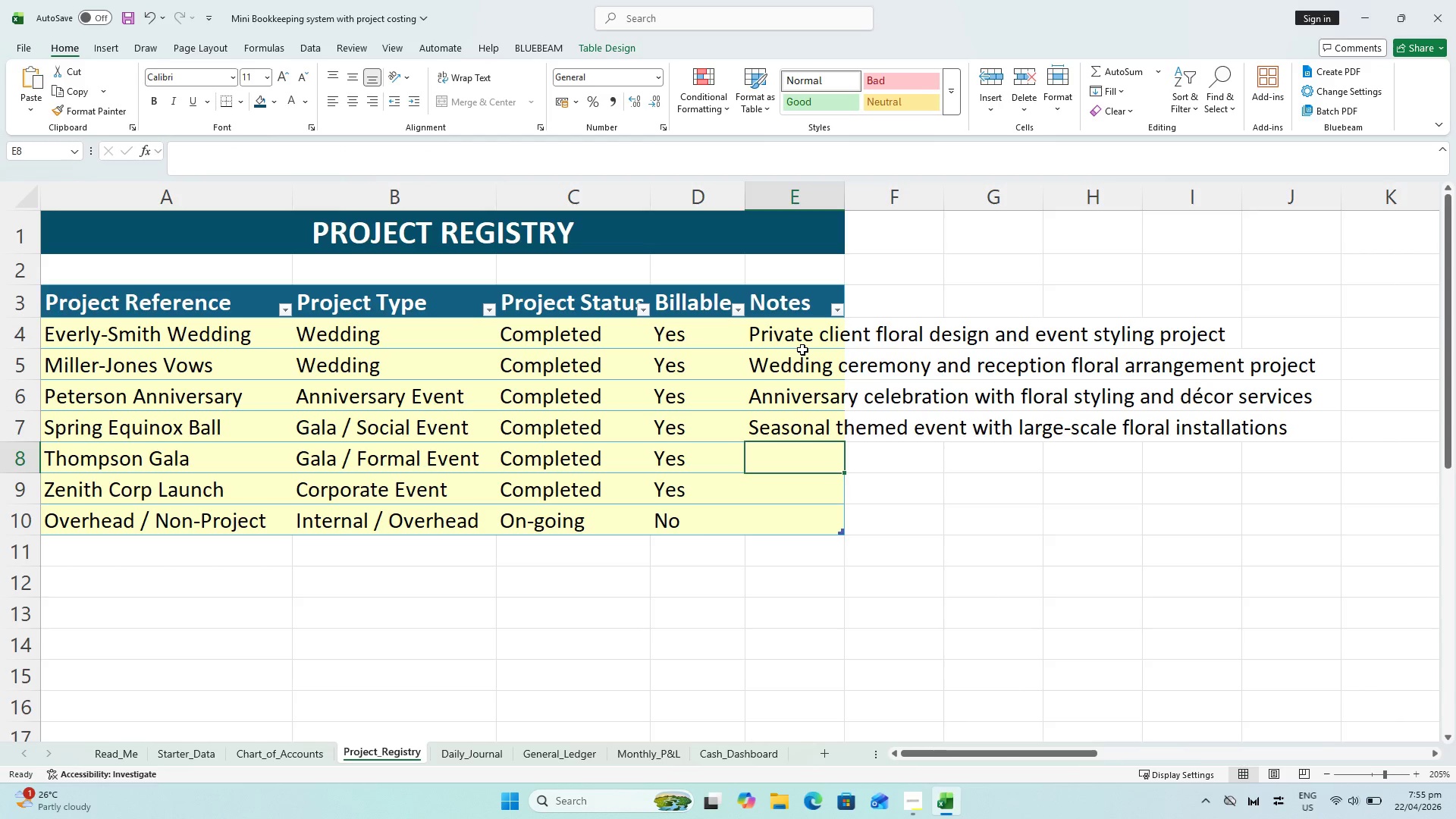 
type(Formal cleitn)
key(Backspace)
key(Backspace)
key(Backspace)
key(Backspace)
type(ient event with venue styklig)
key(Backspace)
key(Backspace)
key(Backspace)
type(ing and centerpience)
key(Backspace)
key(Backspace)
key(Backspace)
type(ce packageds)
key(Backspace)
key(Backspace)
type(s)
 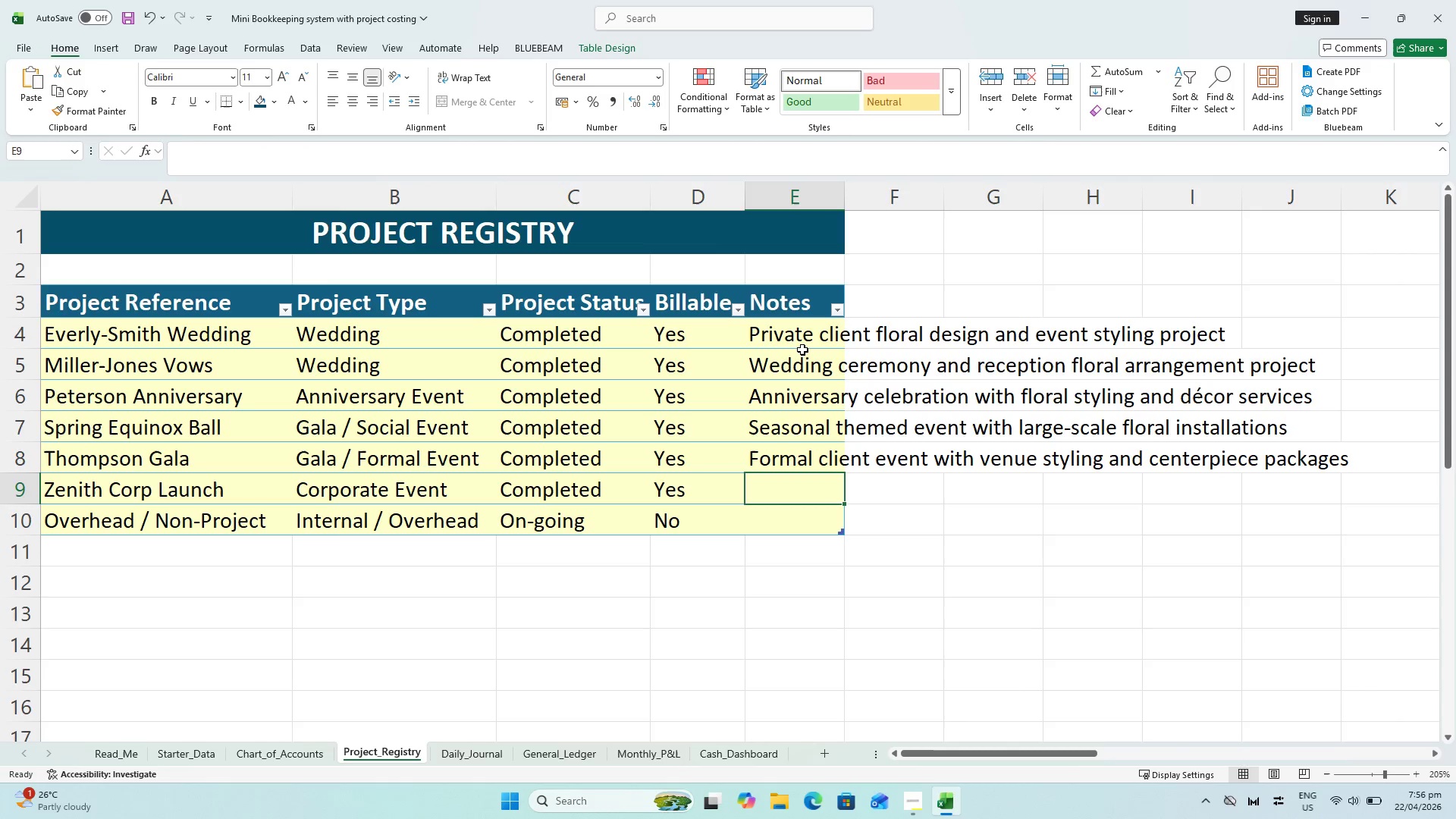 
key(Enter)
 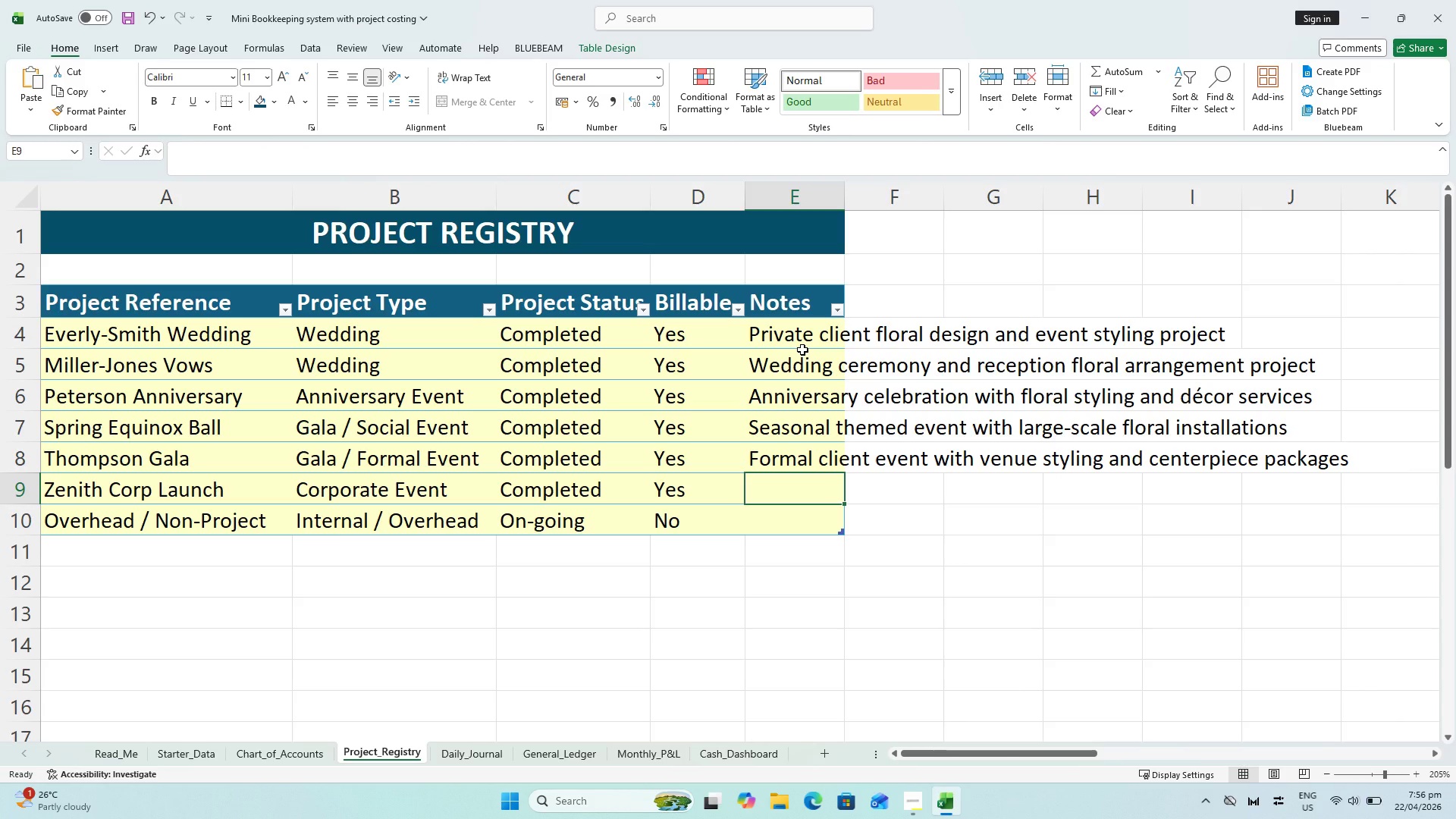 
type(Corporate launch event with brannde)
key(Backspace)
key(Backspace)
key(Backspace)
type(ed)
key(Backspace)
key(Backspace)
type(ded floral and decor s)
key(Backspace)
key(Backspace)
key(Backspace)
key(Backspace)
key(Backspace)
key(Backspace)
type(ecor setup)
 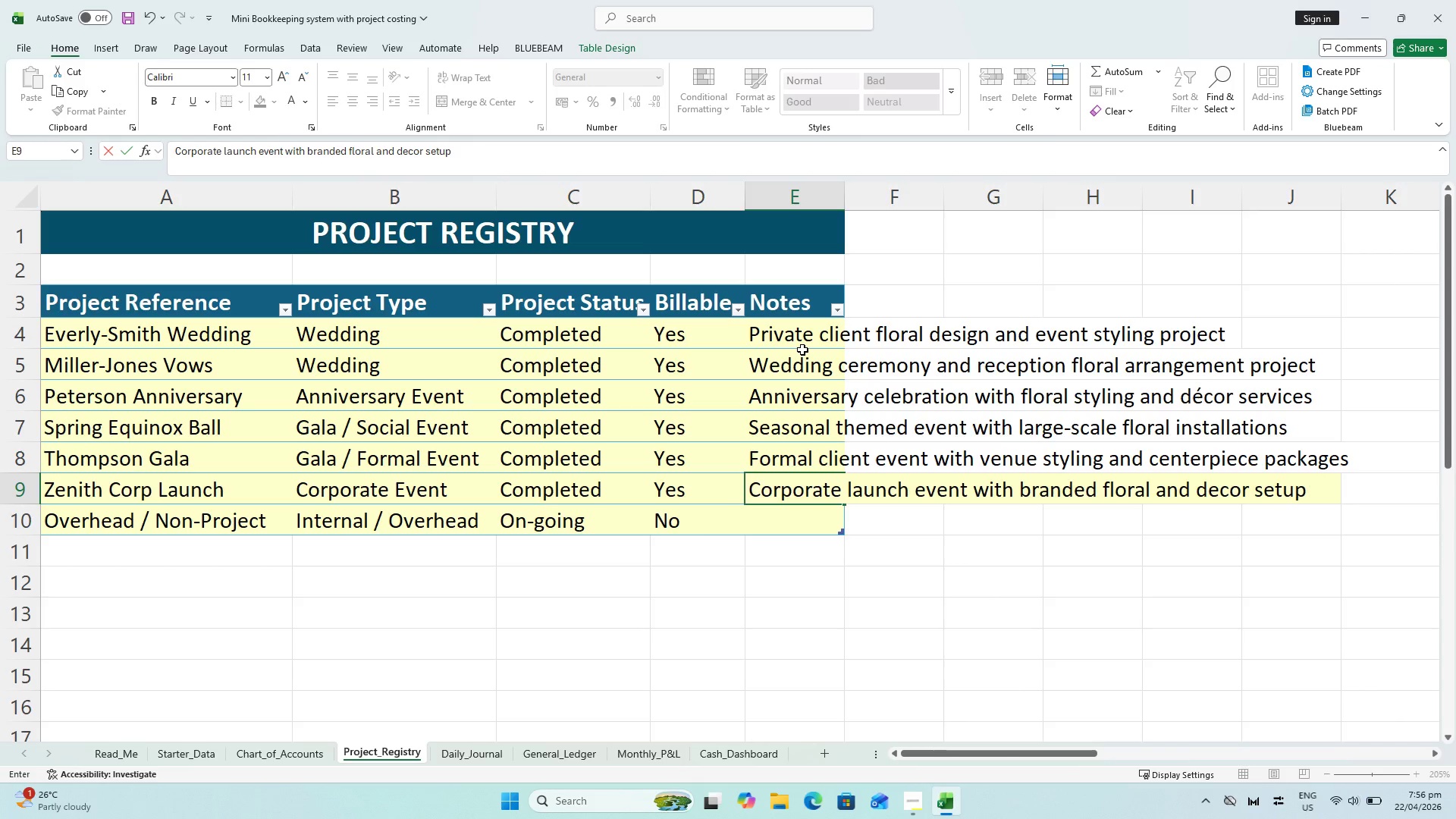 
key(Enter)
 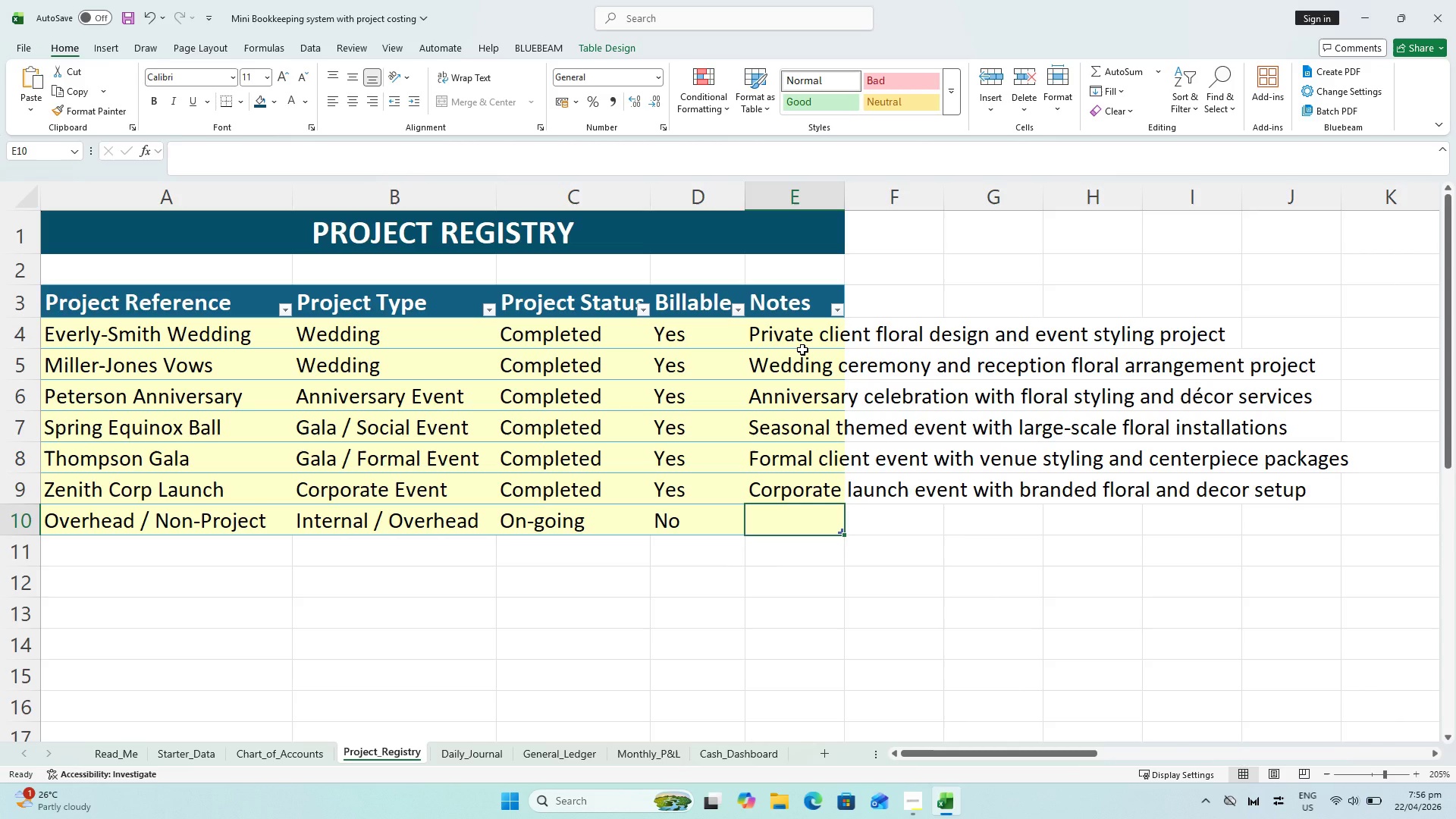 
type(Non-billable shs)
key(Backspace)
type(areed)
key(Backspace)
key(Backspace)
type(d operatig)
key(Backspace)
type(ng costs and admin-related transaction)
 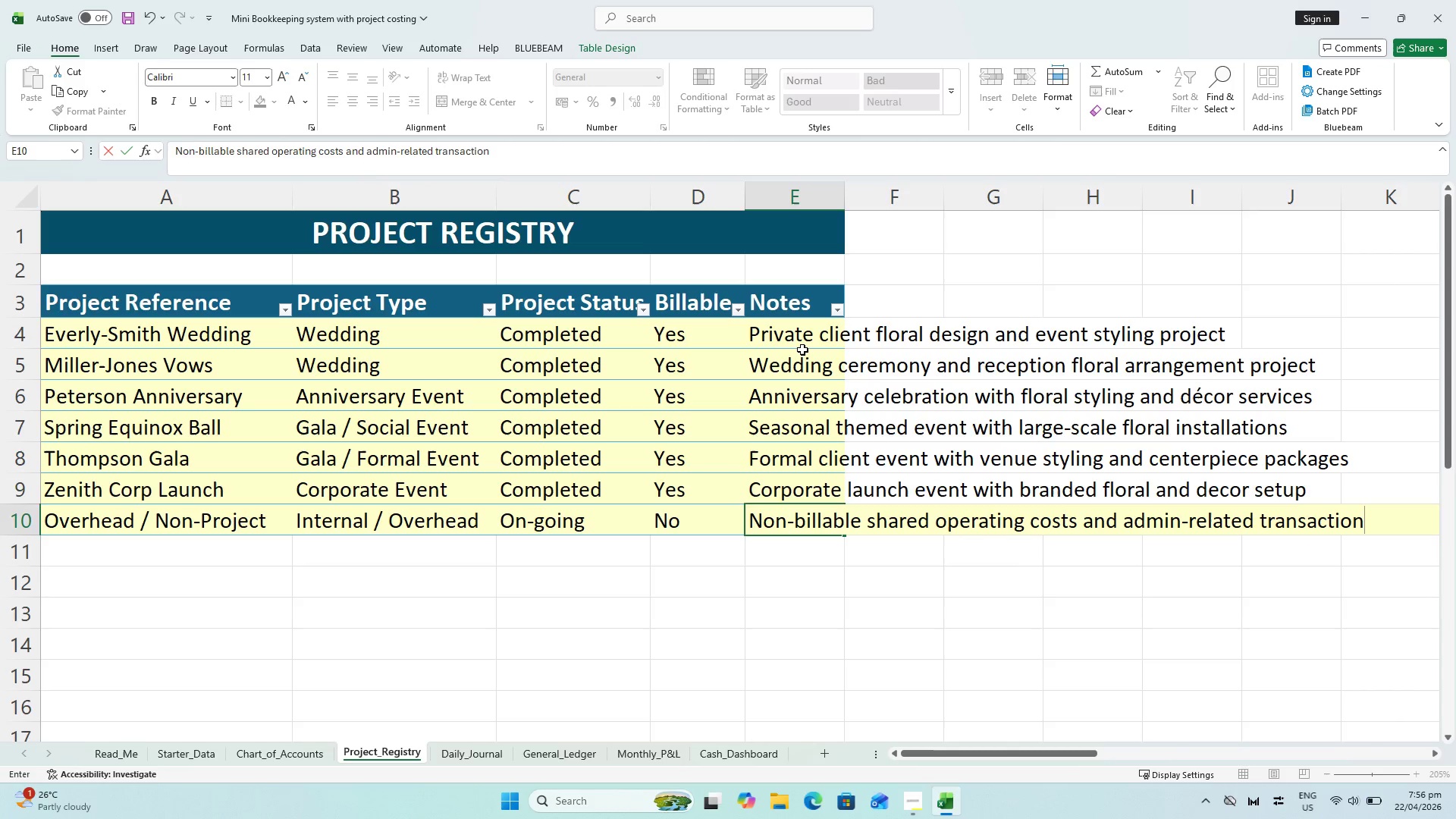 
key(Enter)
 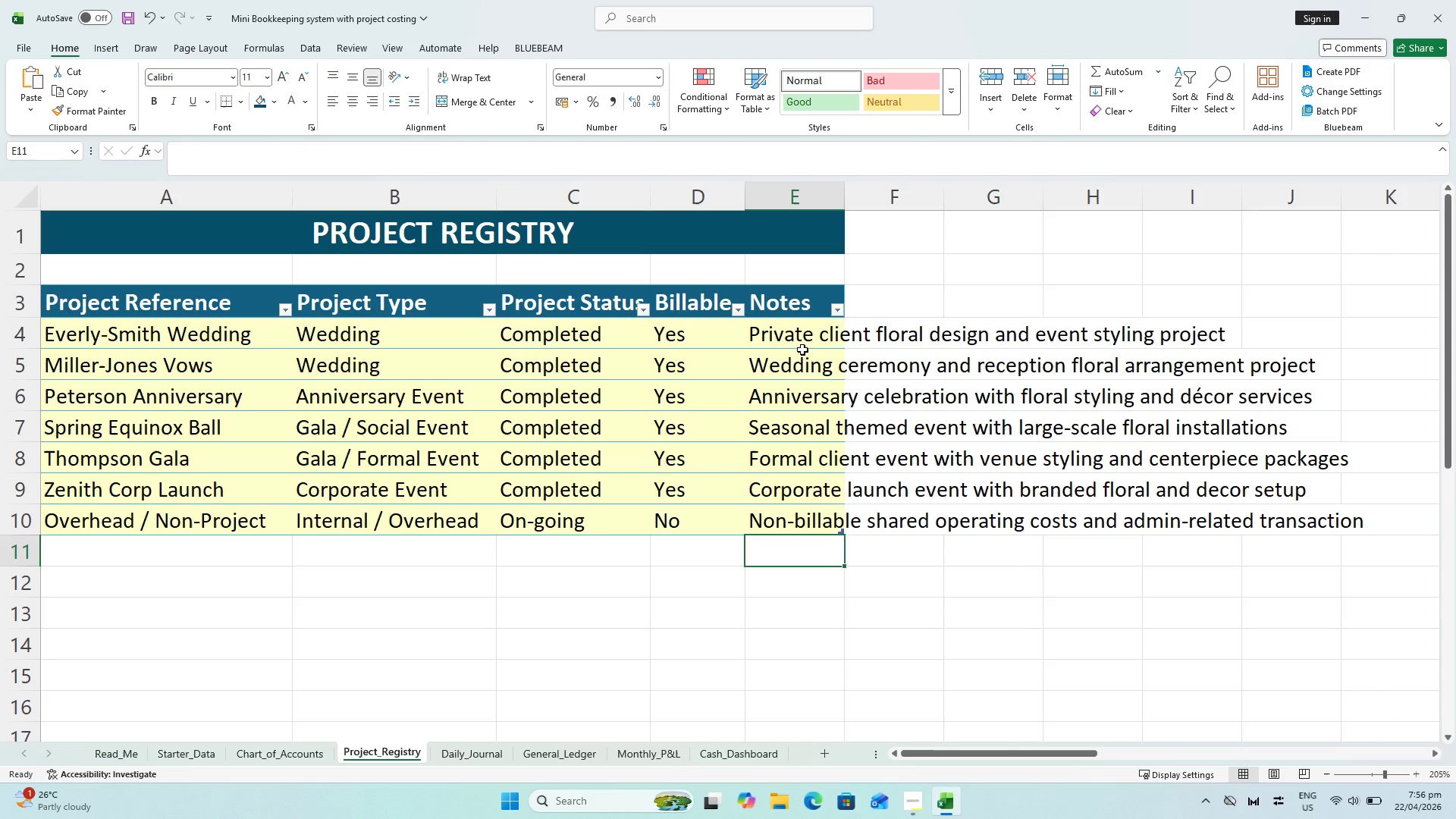 
key(ArrowUp)
 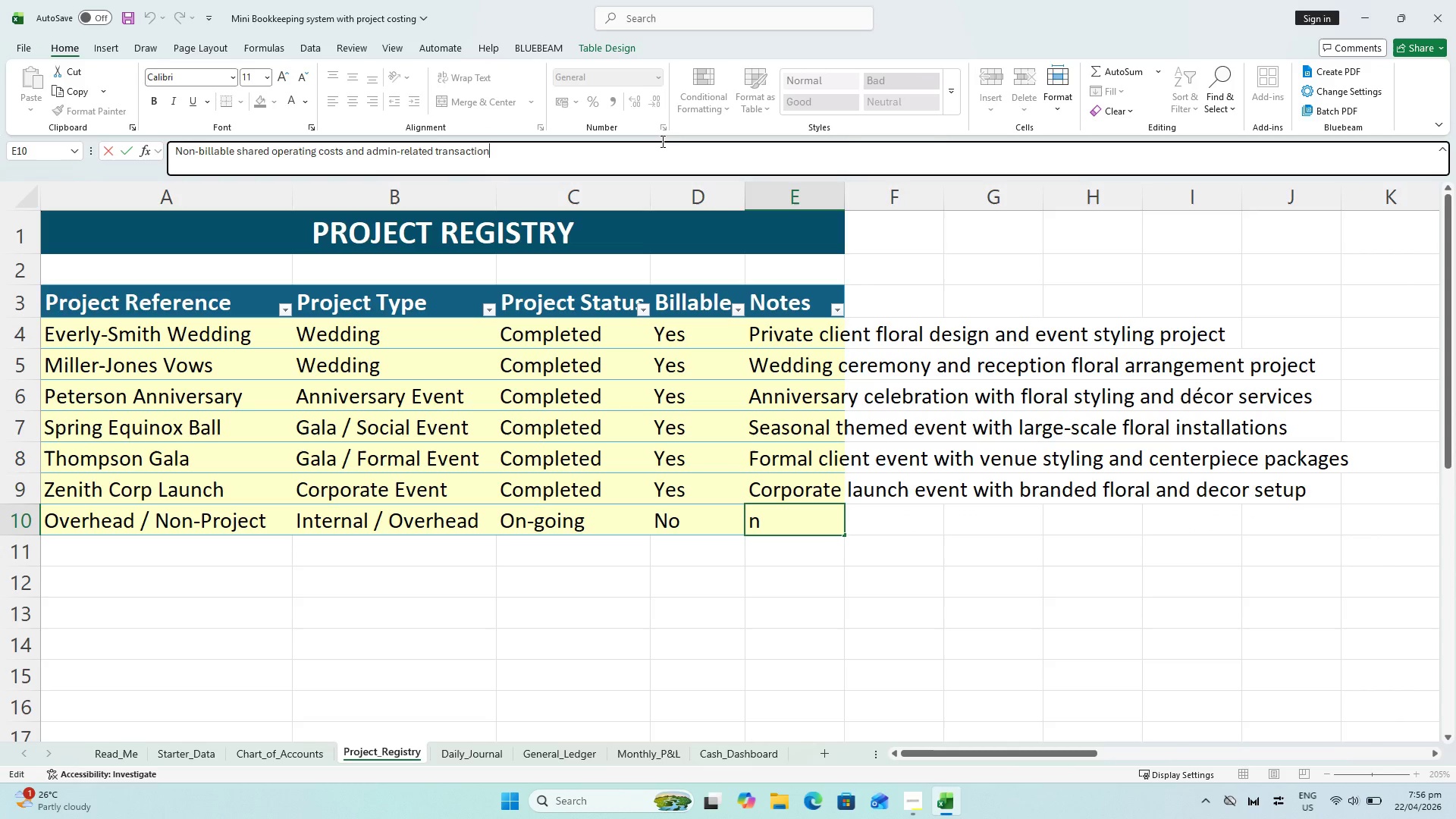 
key(S)